 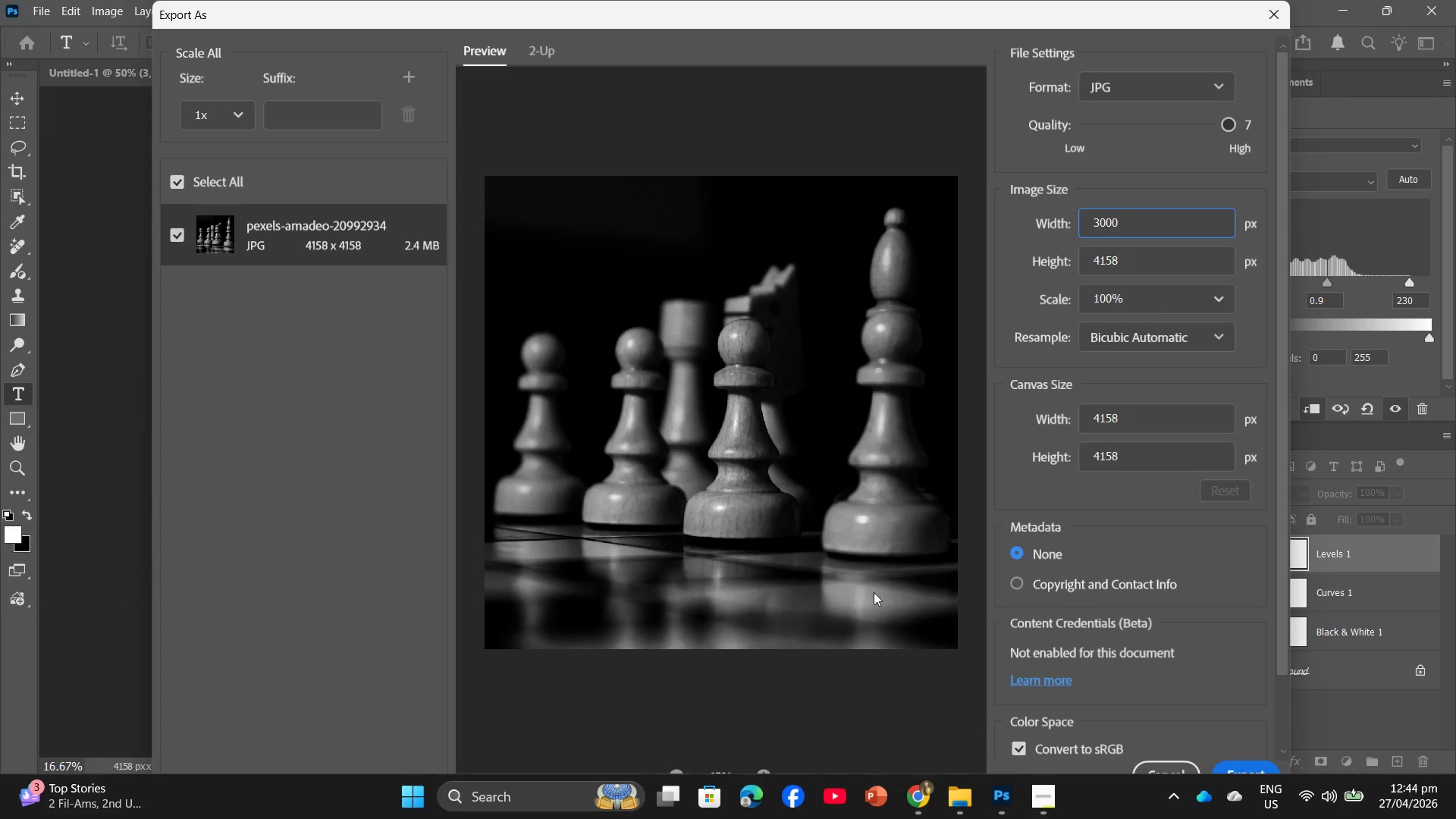 
left_click_drag(start_coordinate=[1145, 231], to_coordinate=[1075, 230])
 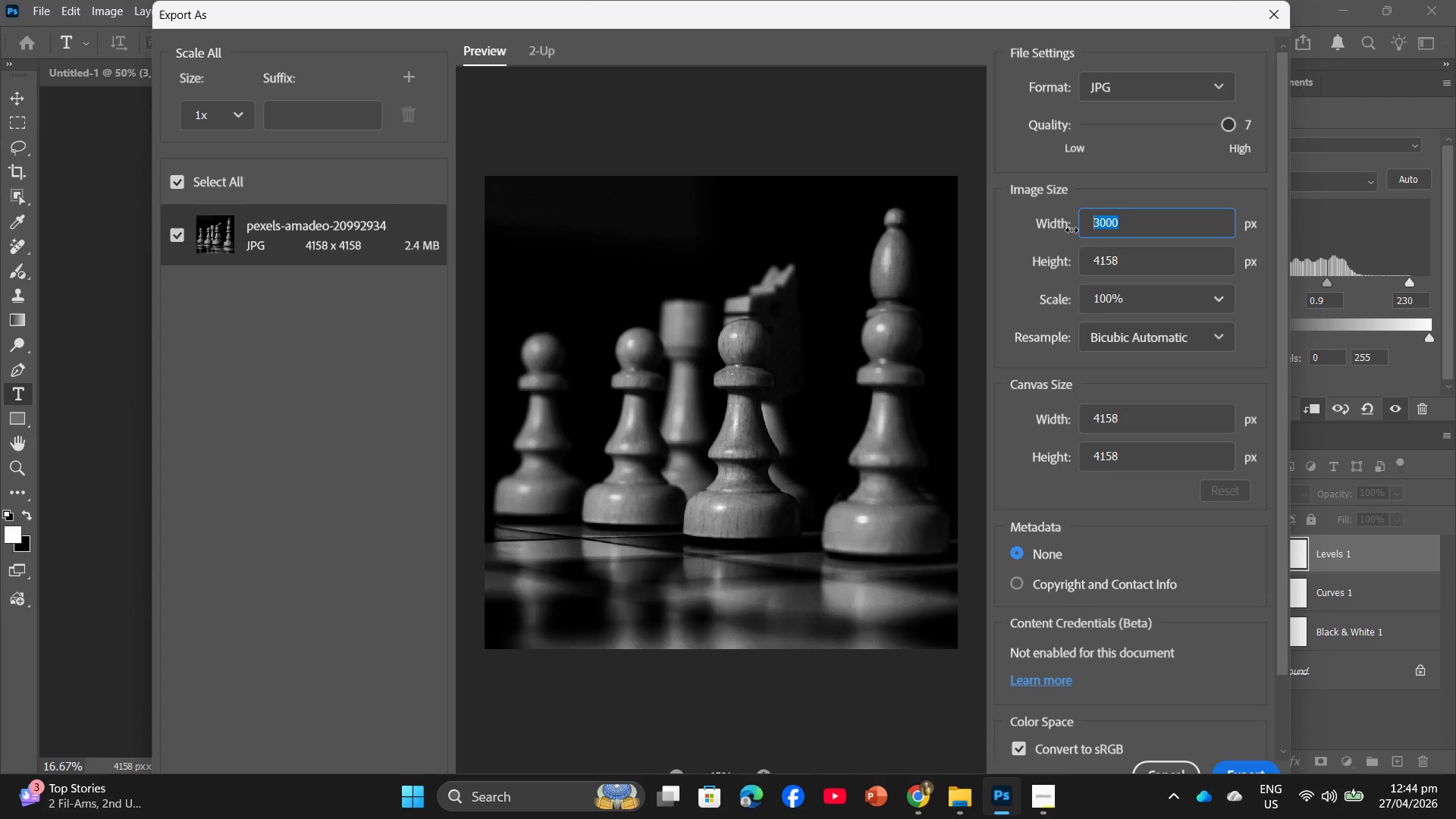 
key(Numpad2)
 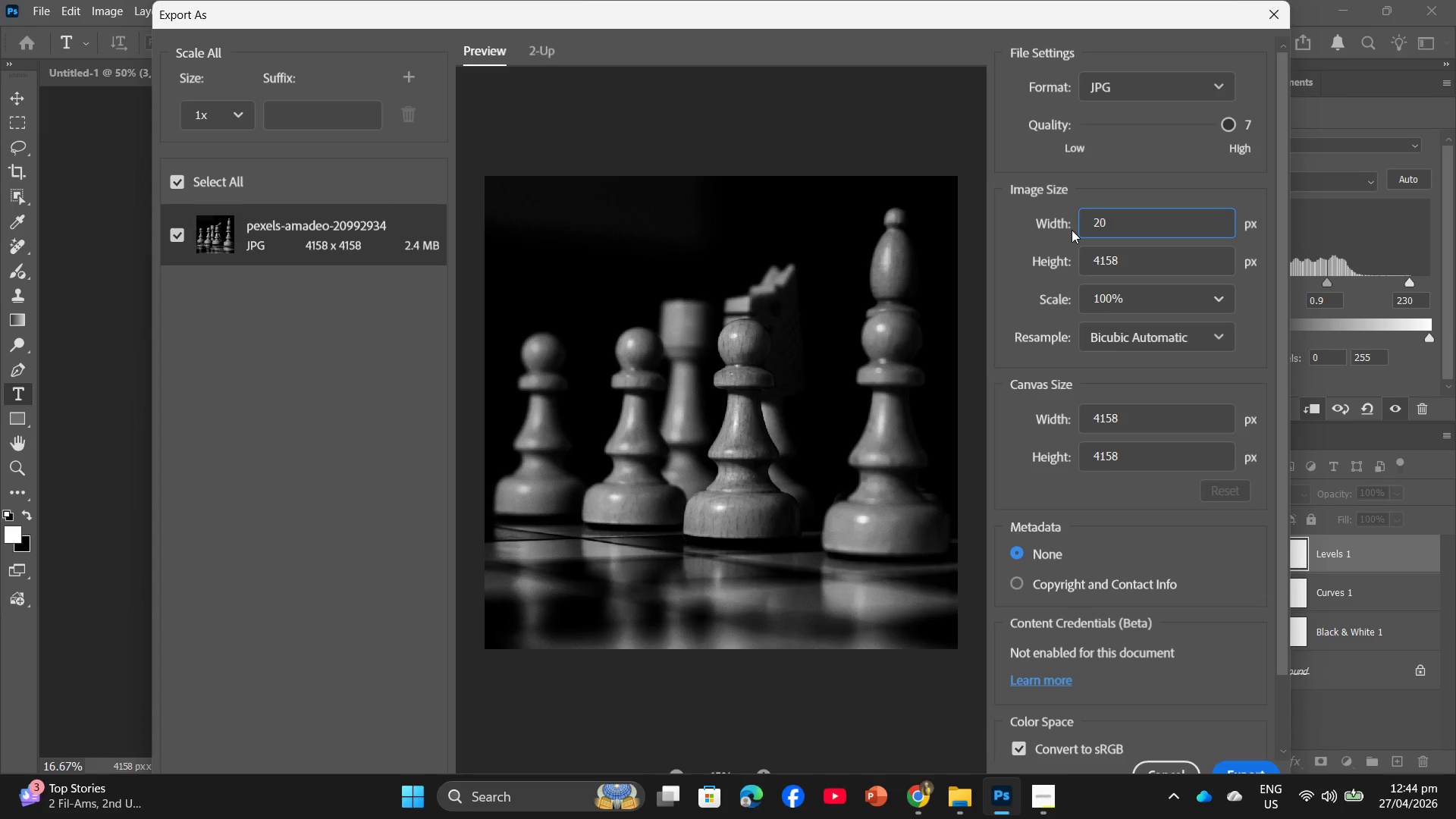 
key(Numpad0)
 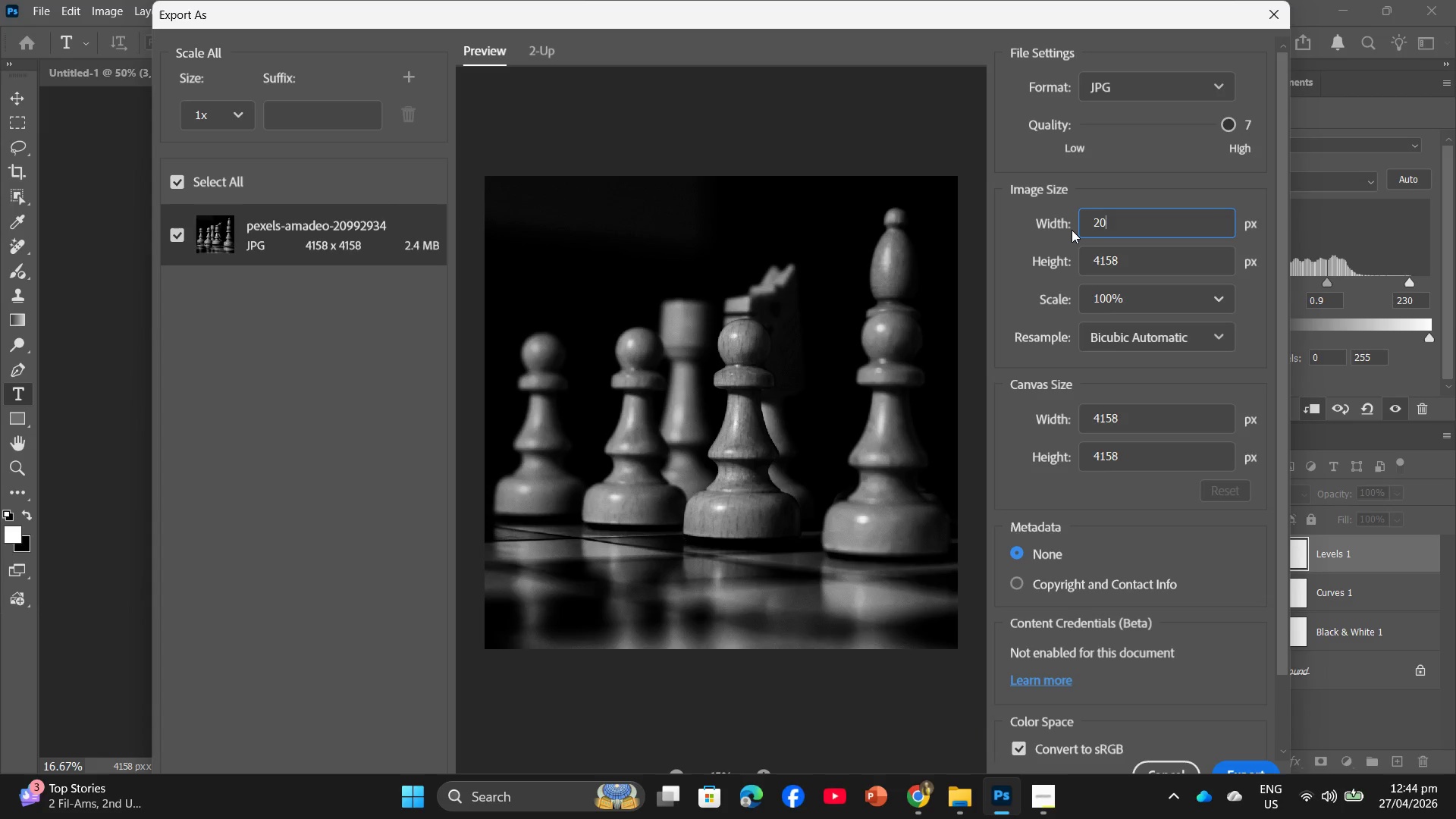 
key(Numpad0)
 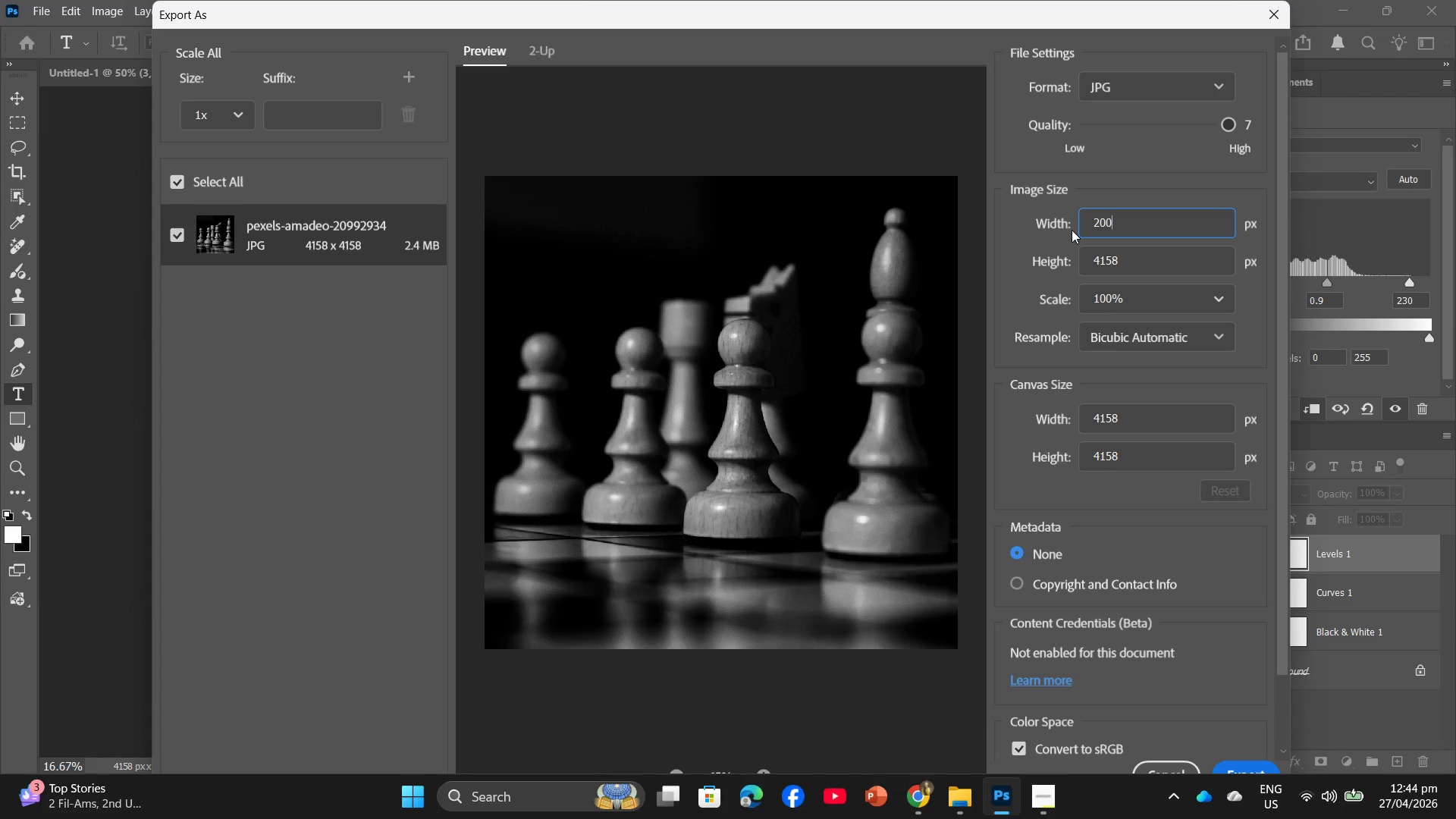 
key(Numpad0)
 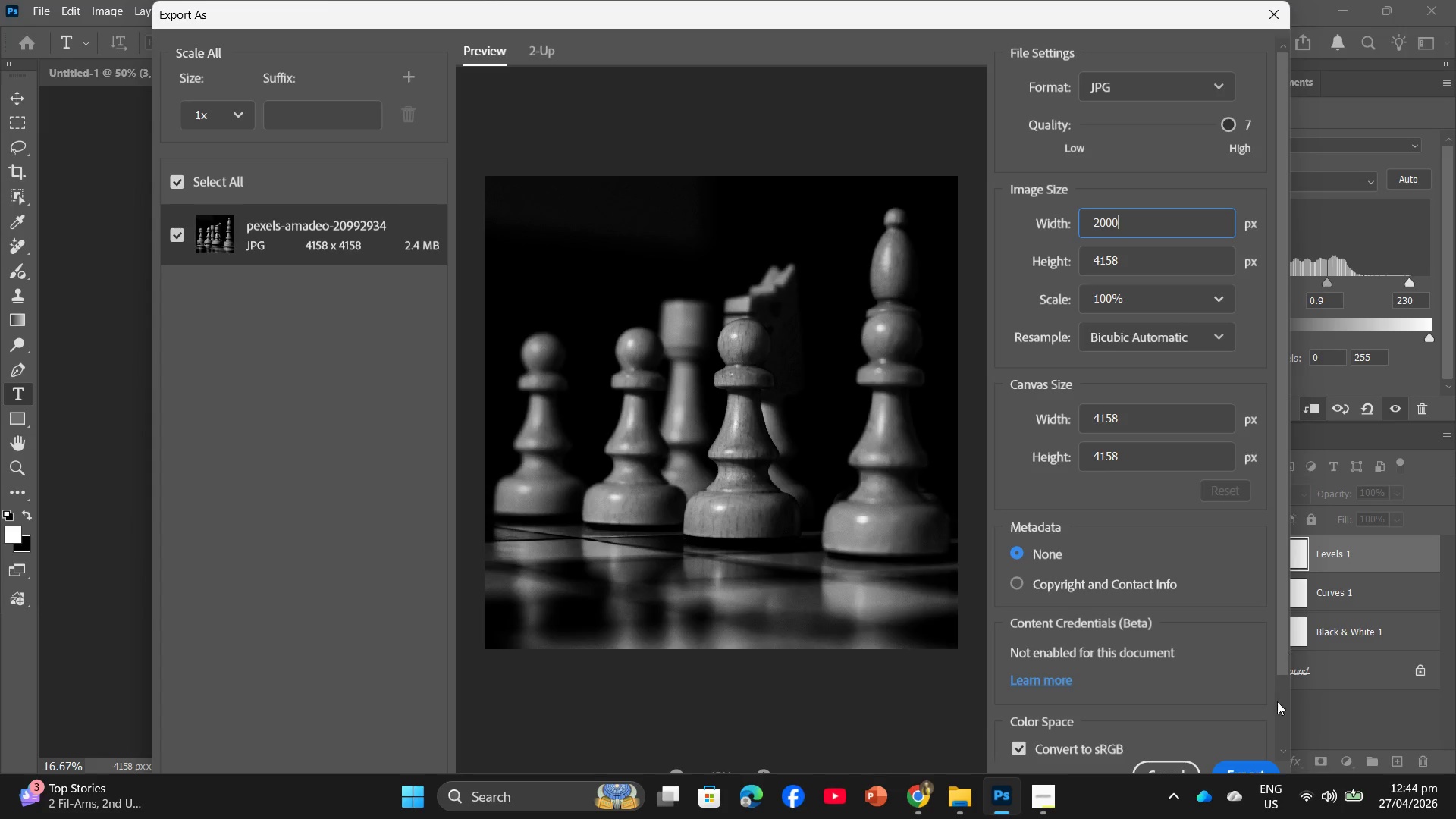 
left_click([1243, 764])
 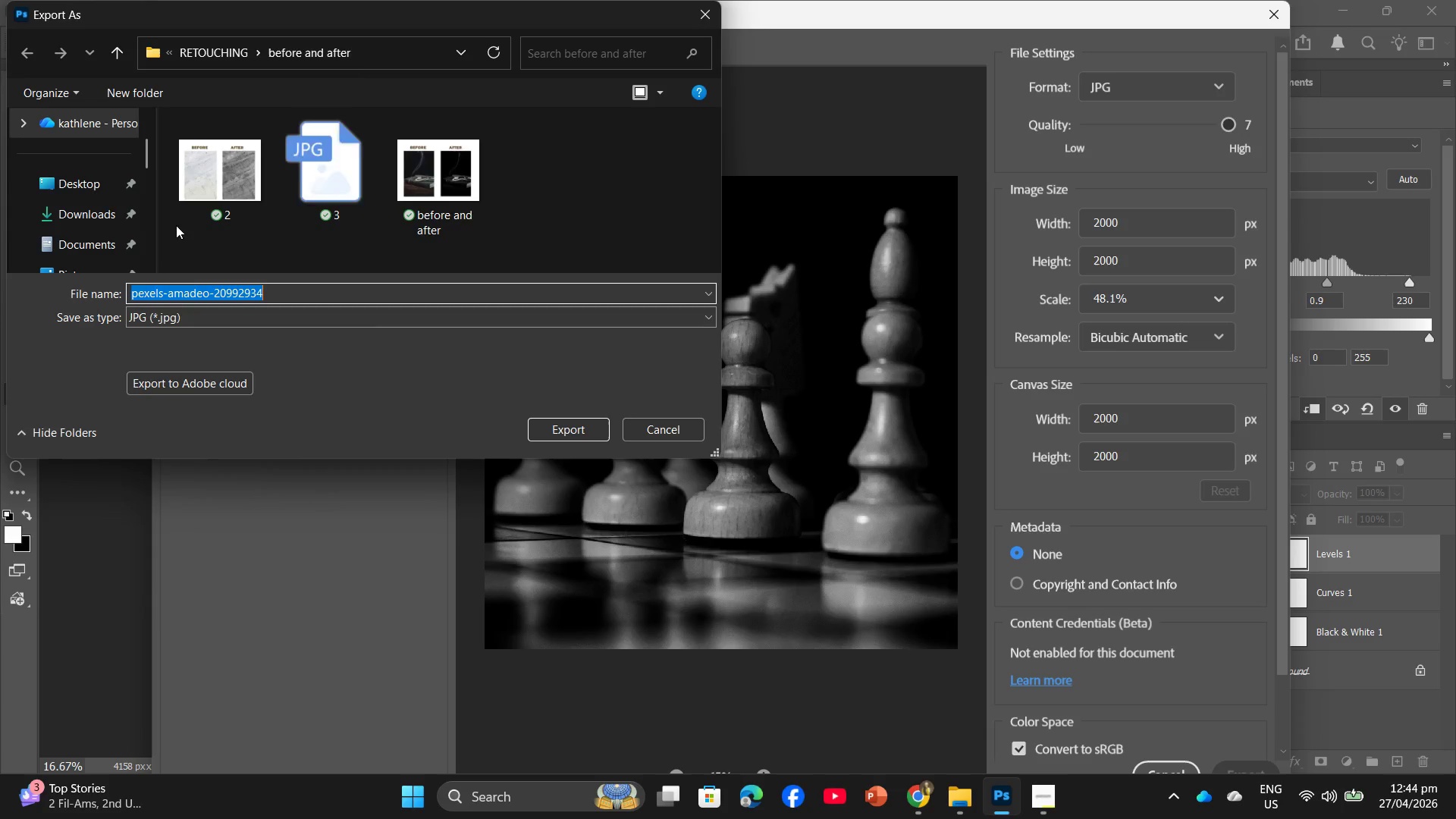 
wait(5.61)
 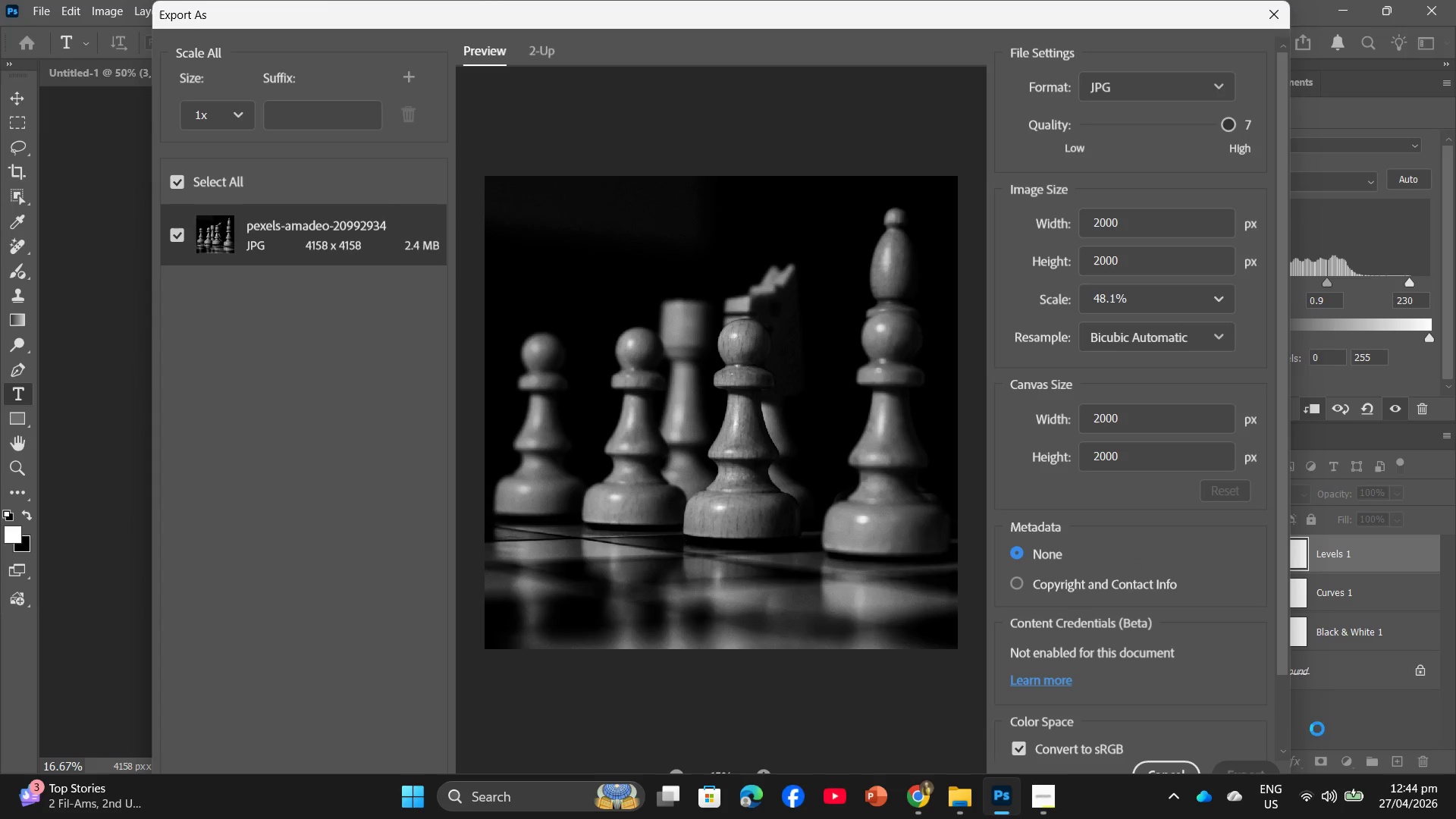 
double_click([224, 42])
 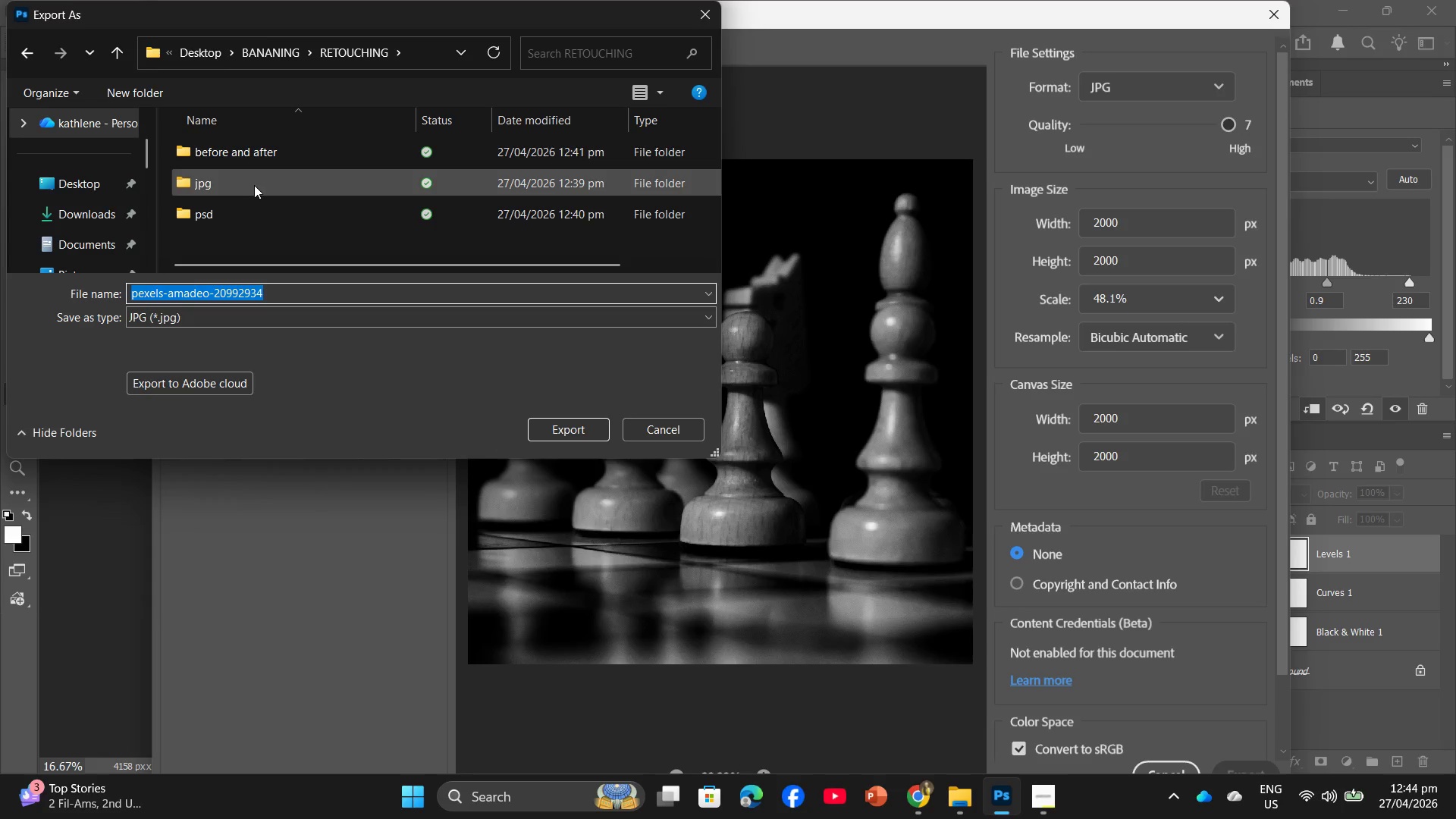 
double_click([254, 185])
 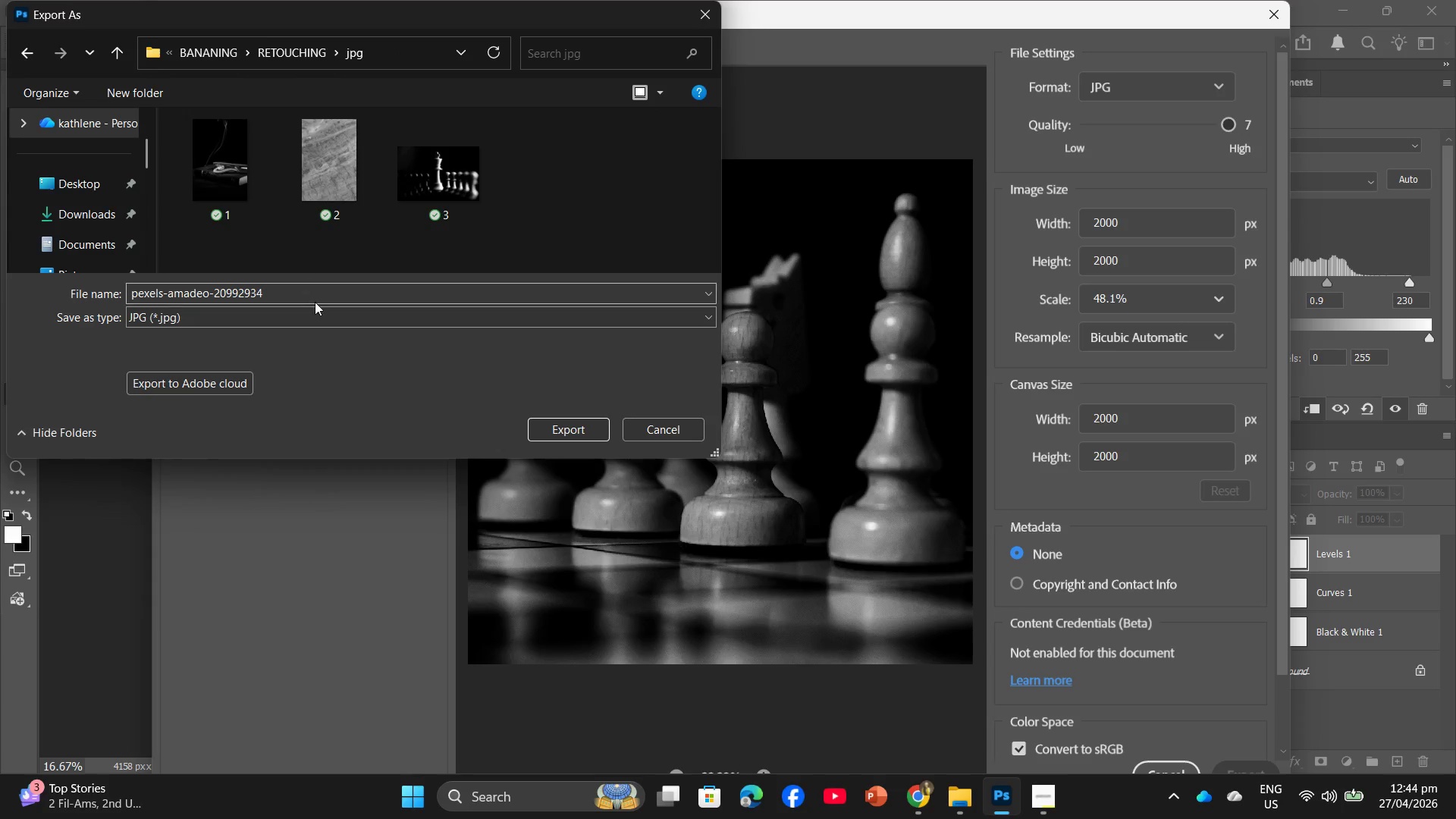 
left_click([315, 302])
 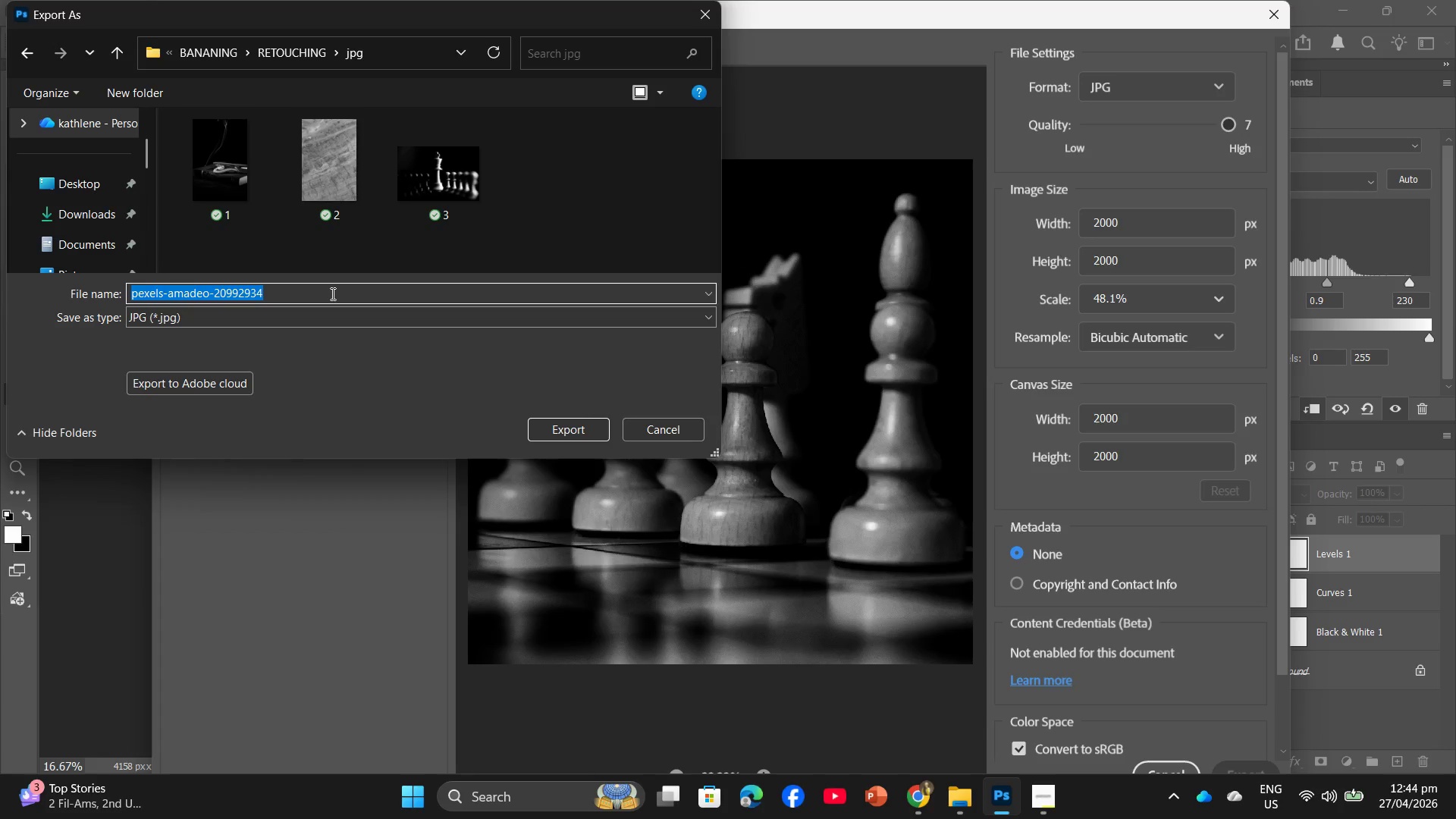 
key(4)
 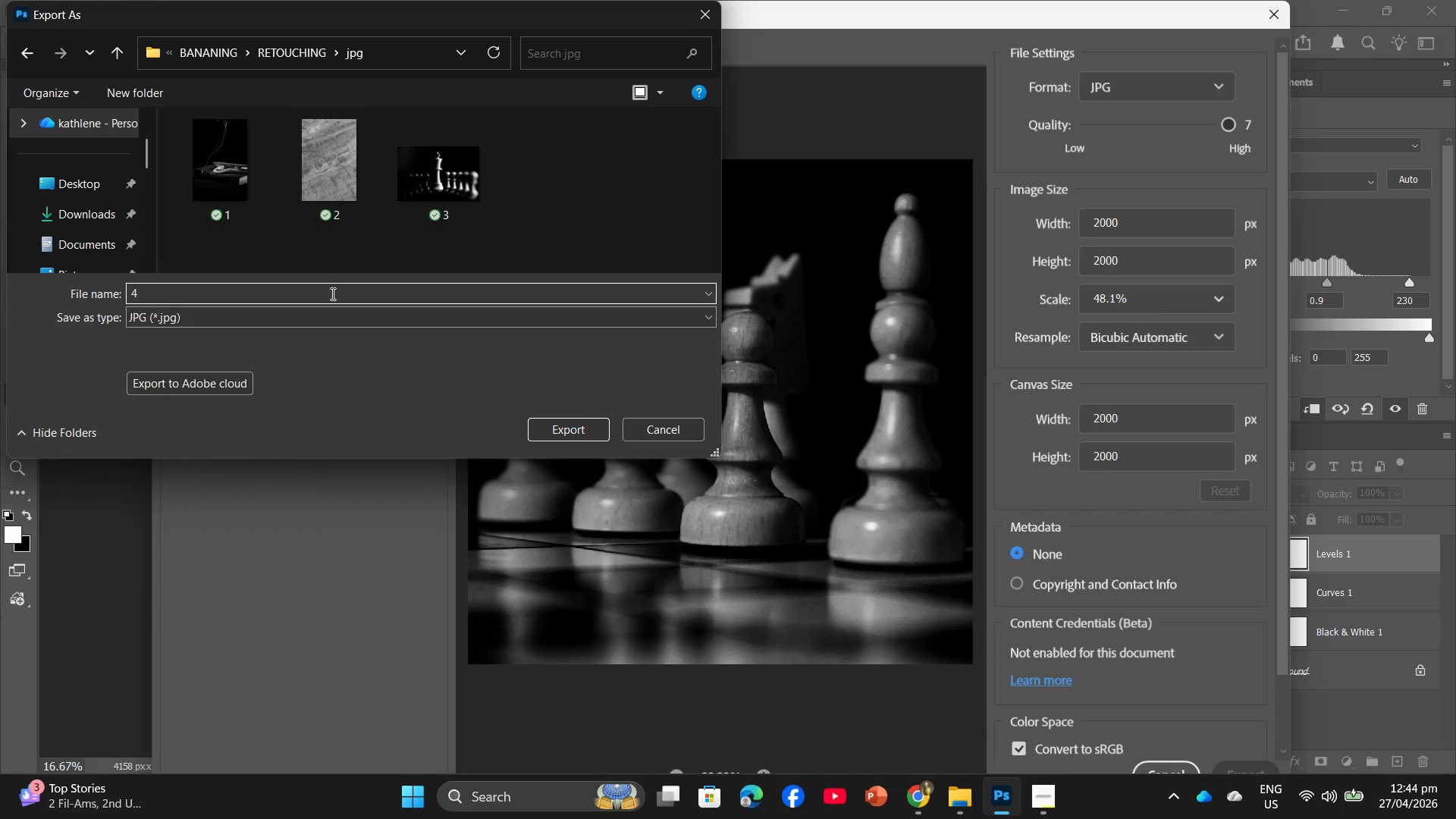 
key(Enter)
 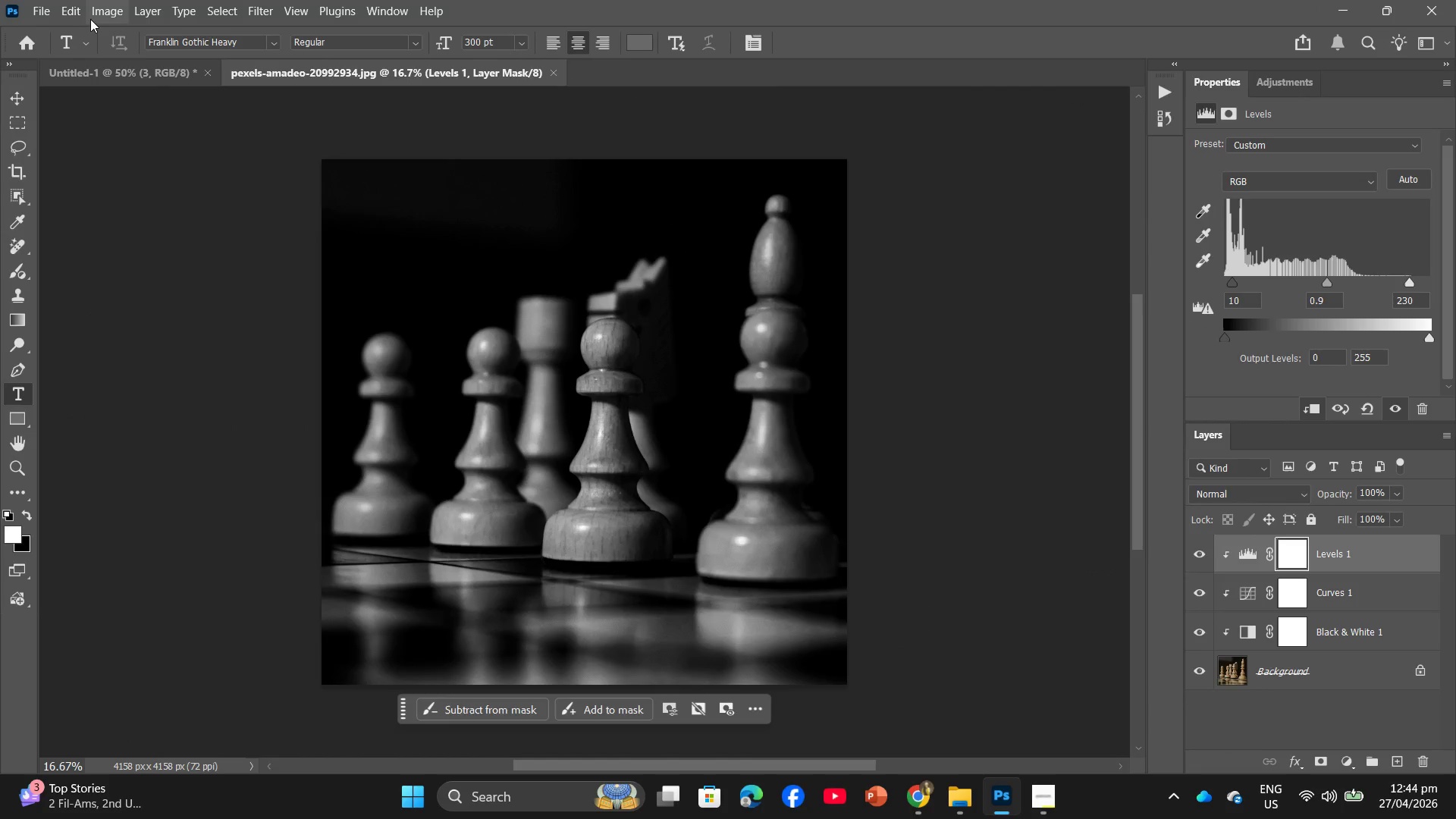 
left_click([45, 7])
 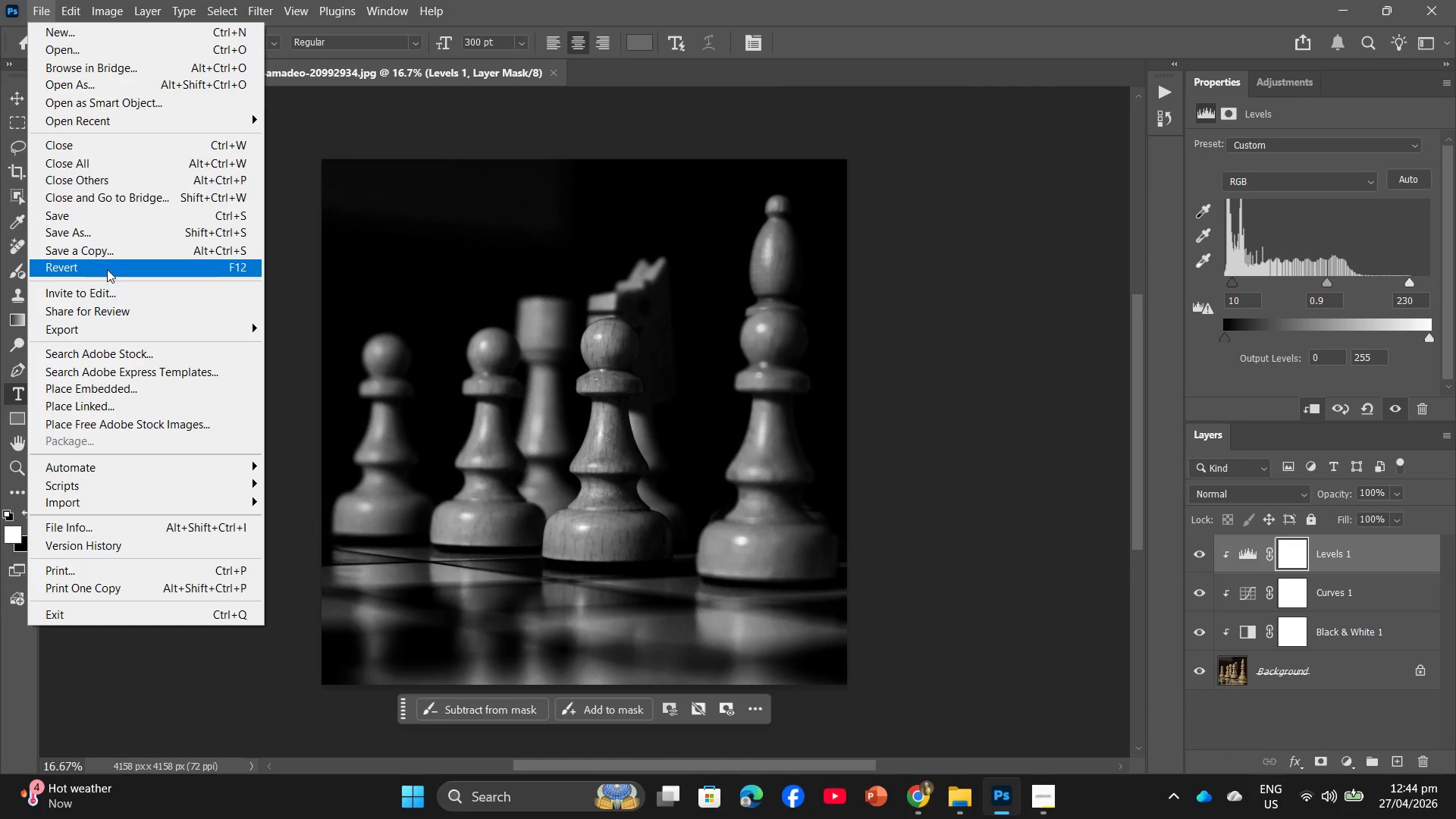 
left_click([105, 233])
 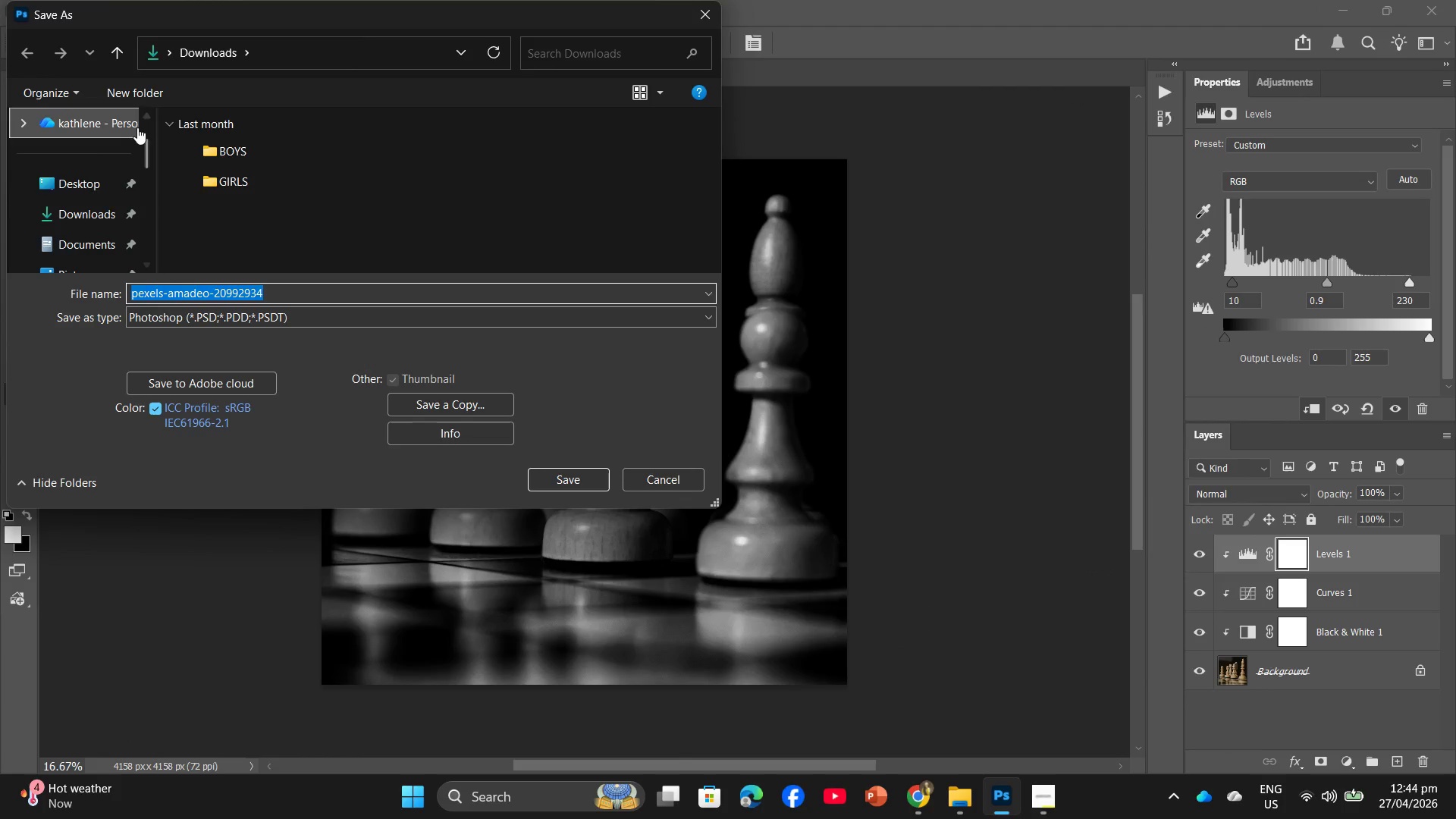 
scroll: coordinate [80, 228], scroll_direction: down, amount: 2.0
 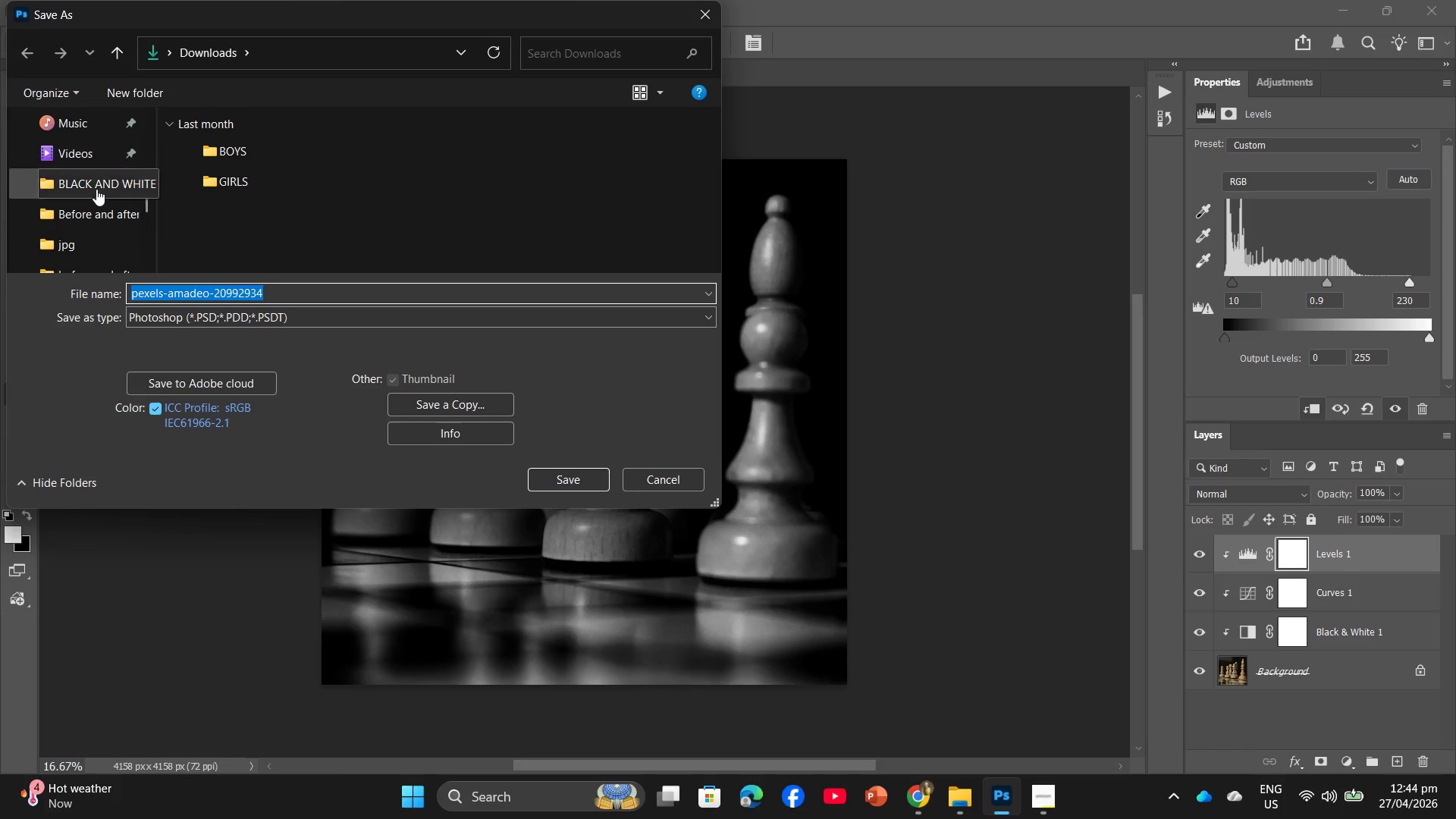 
left_click_drag(start_coordinate=[96, 189], to_coordinate=[107, 187])
 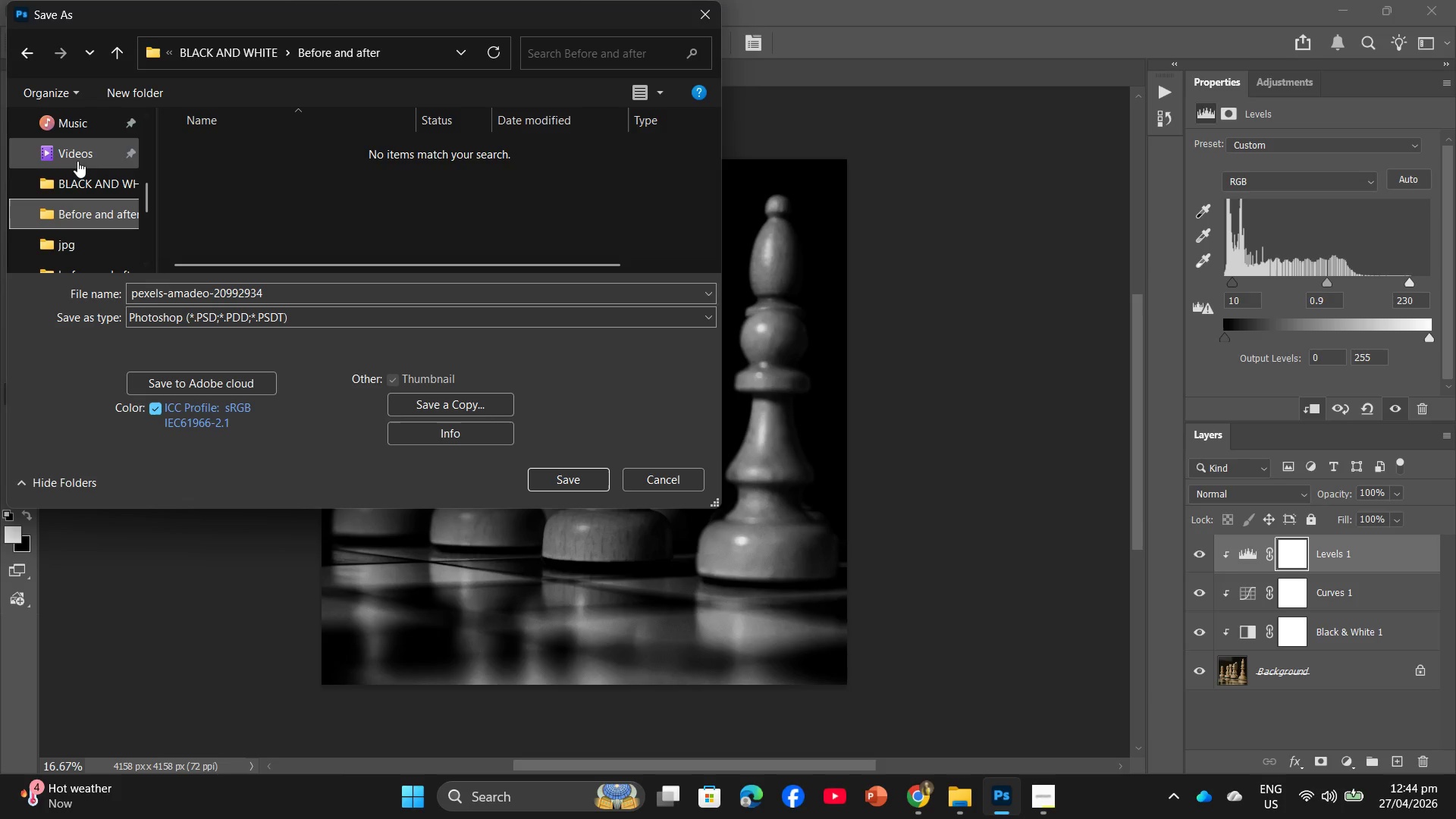 
left_click([105, 189])
 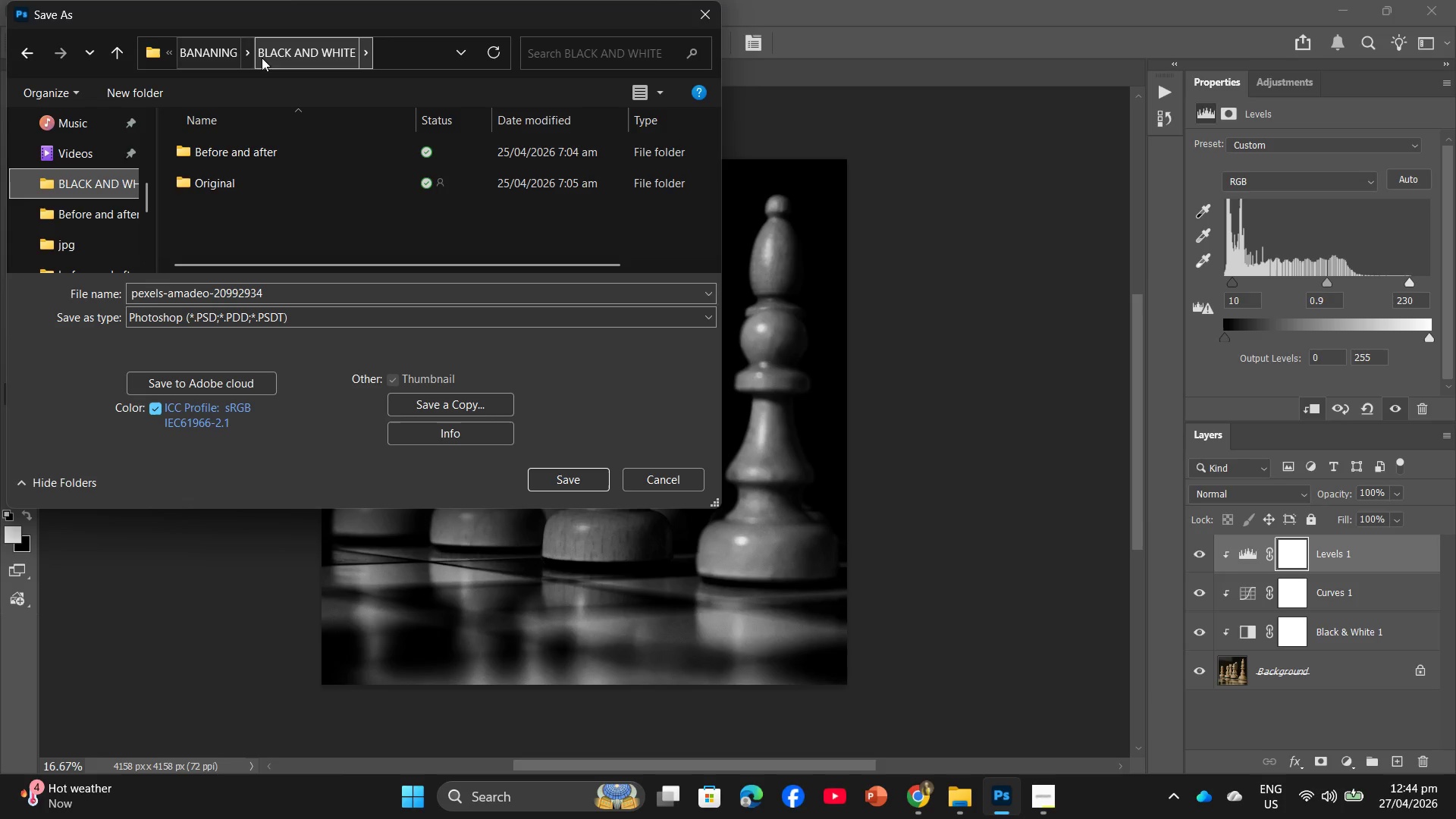 
left_click([269, 61])
 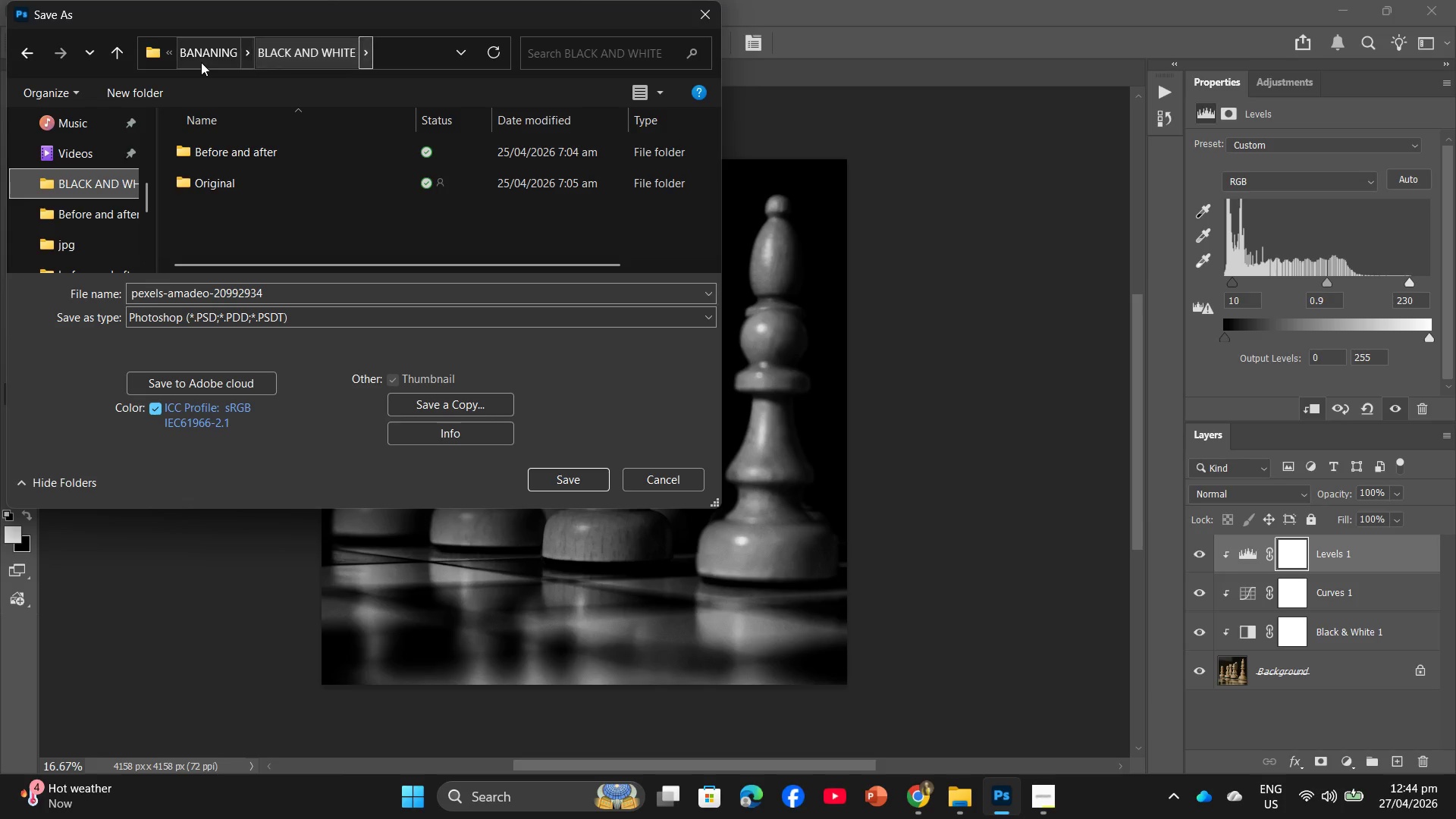 
left_click([201, 62])
 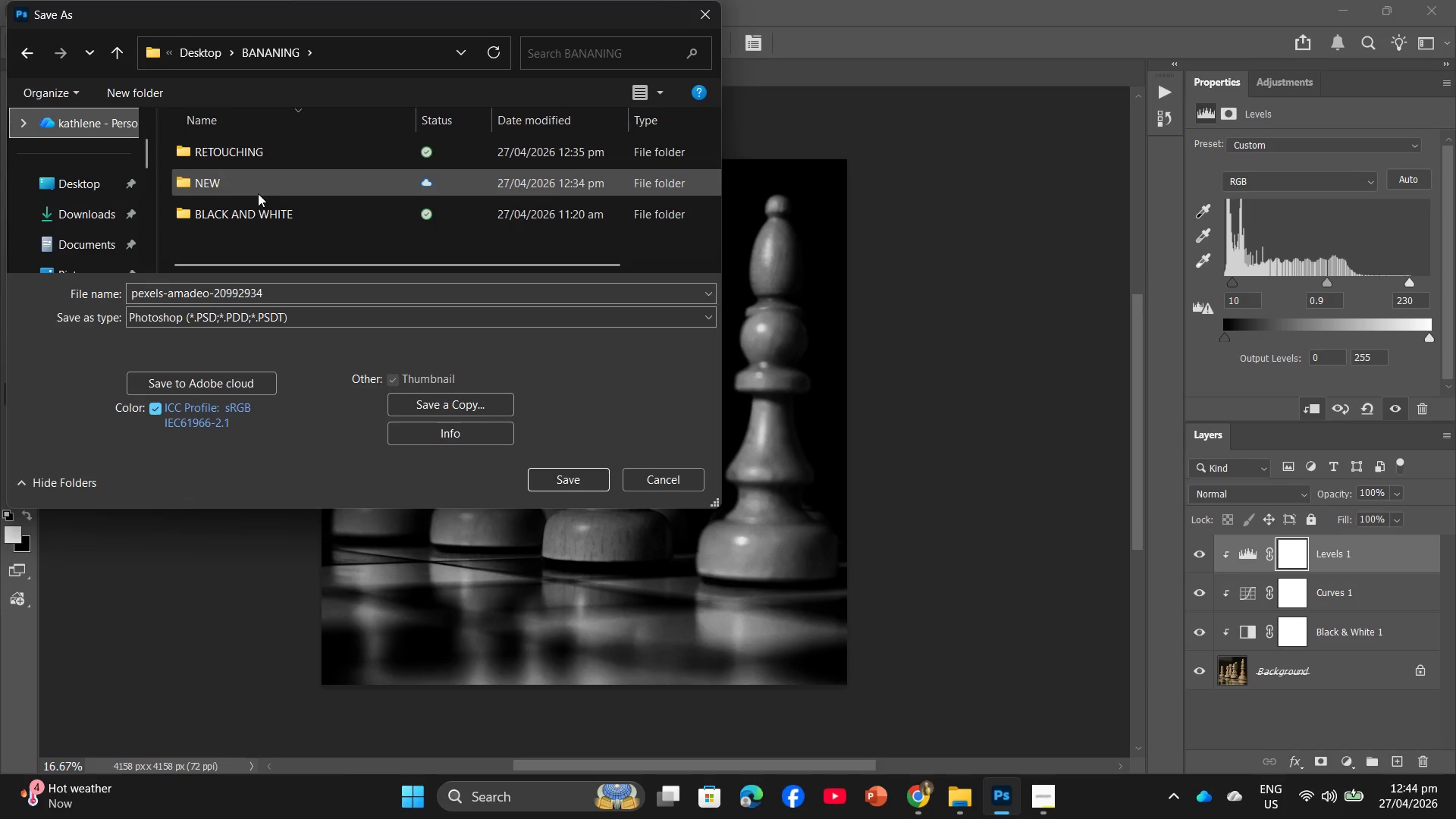 
double_click([258, 193])
 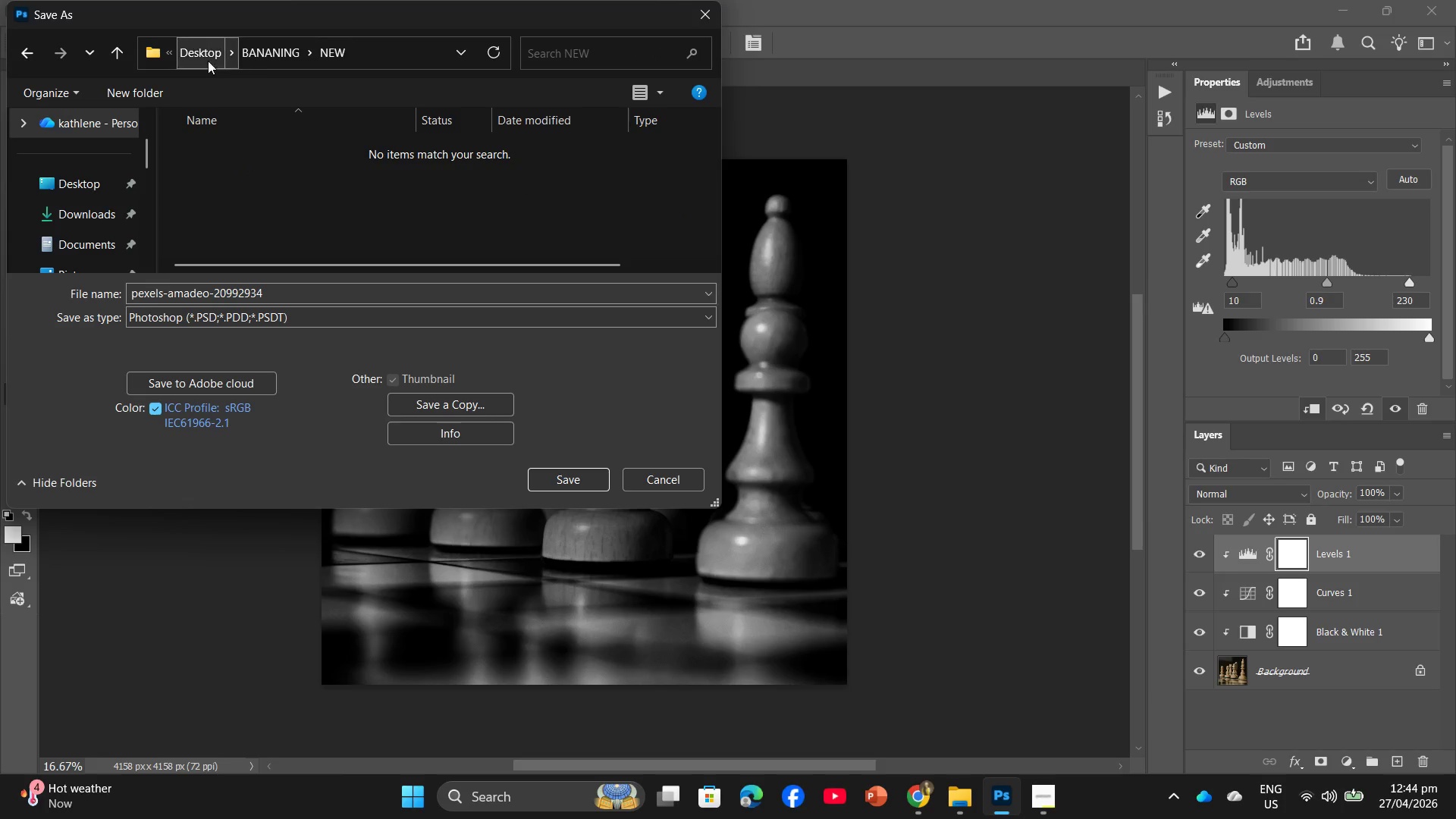 
left_click([260, 61])
 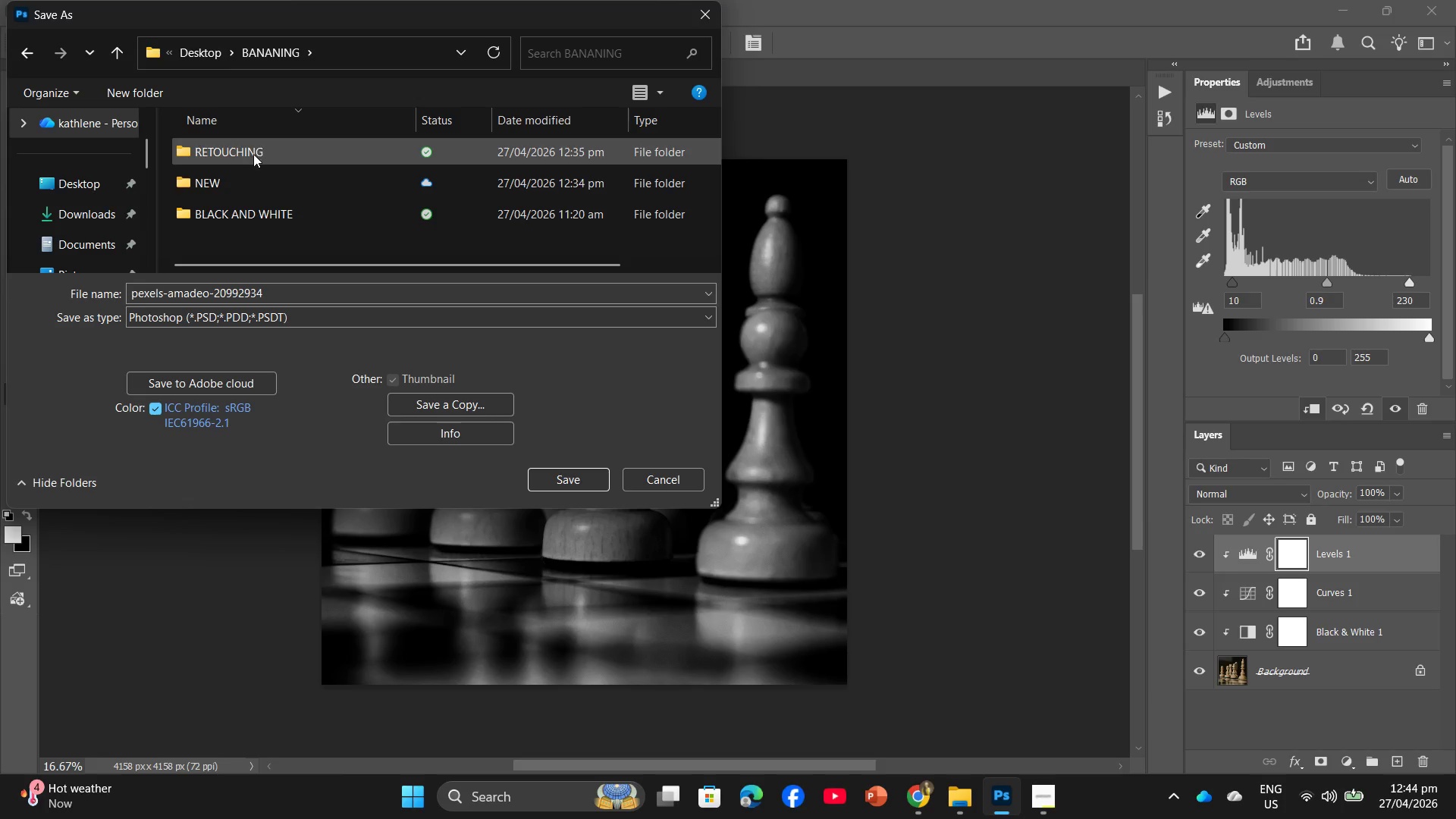 
double_click([253, 154])
 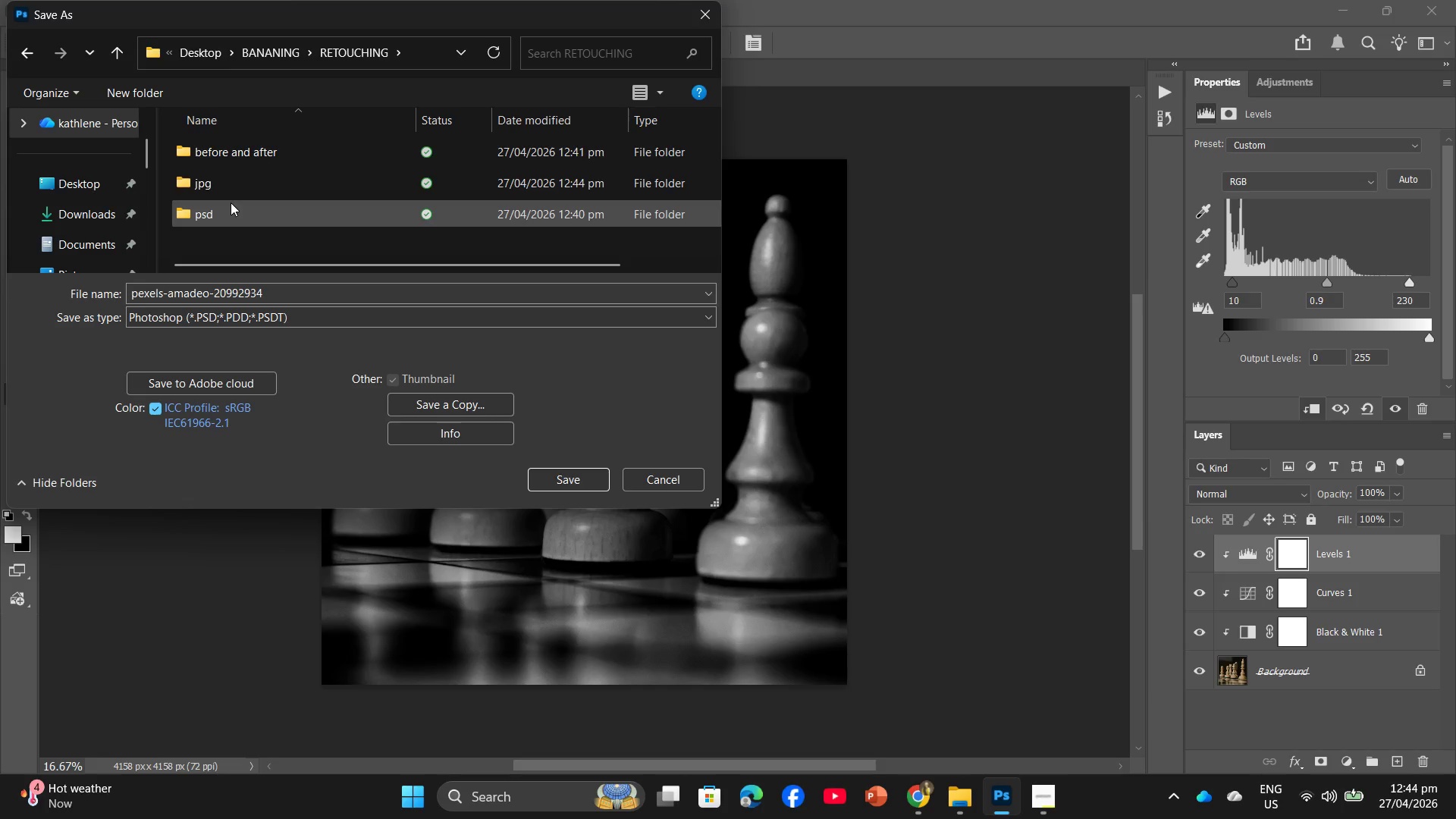 
double_click([231, 202])
 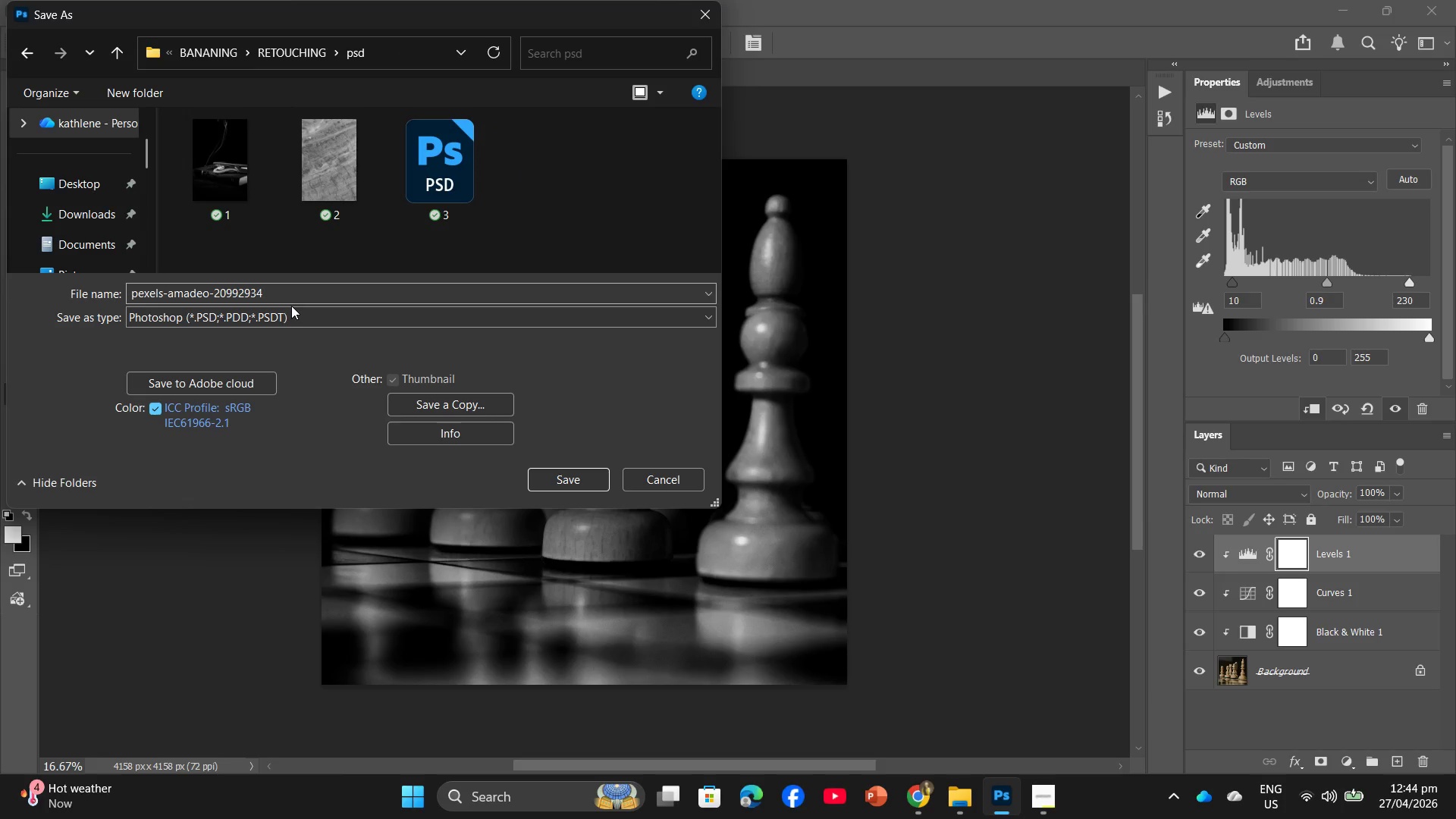 
left_click([299, 299])
 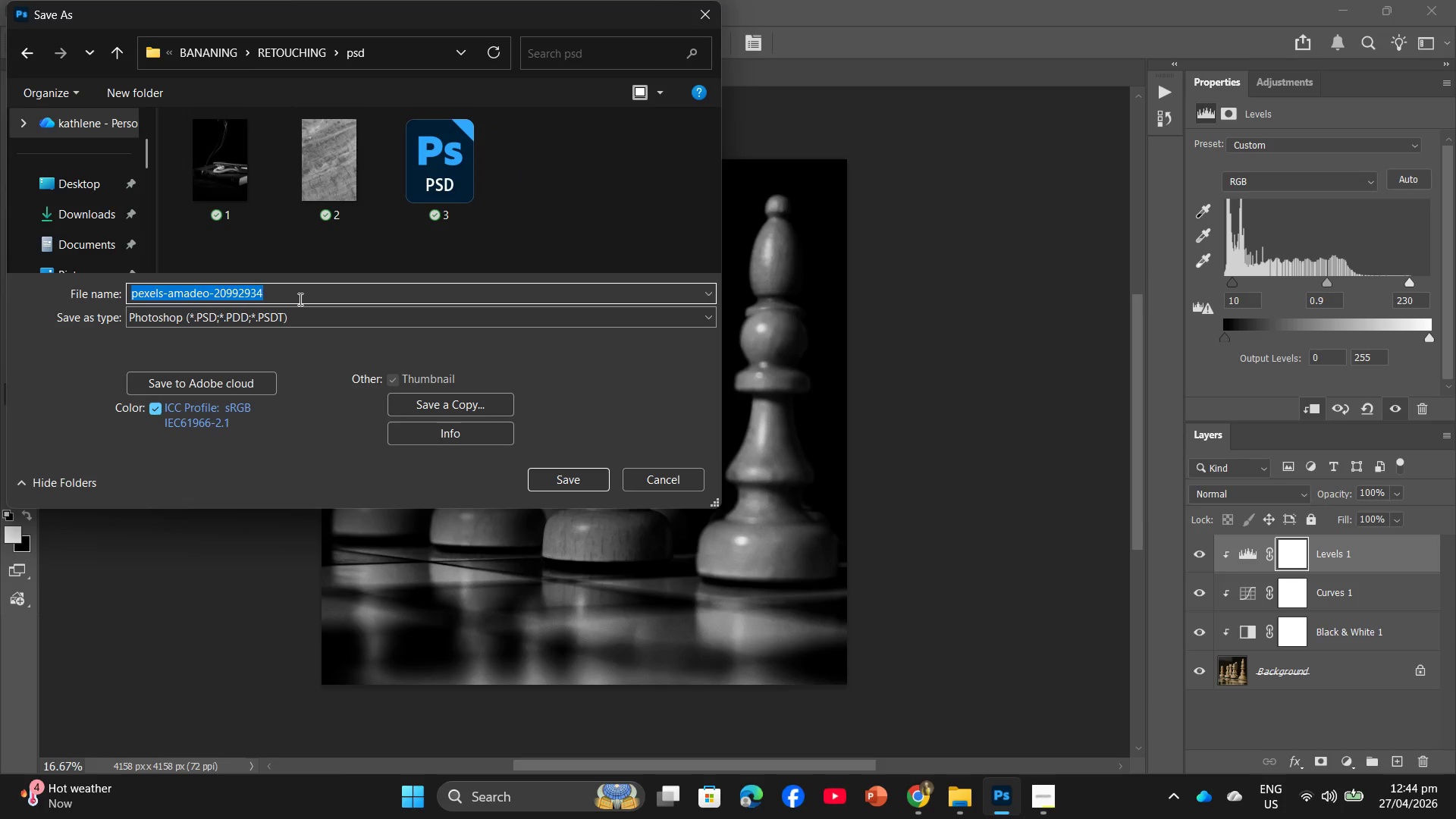 
key(4)
 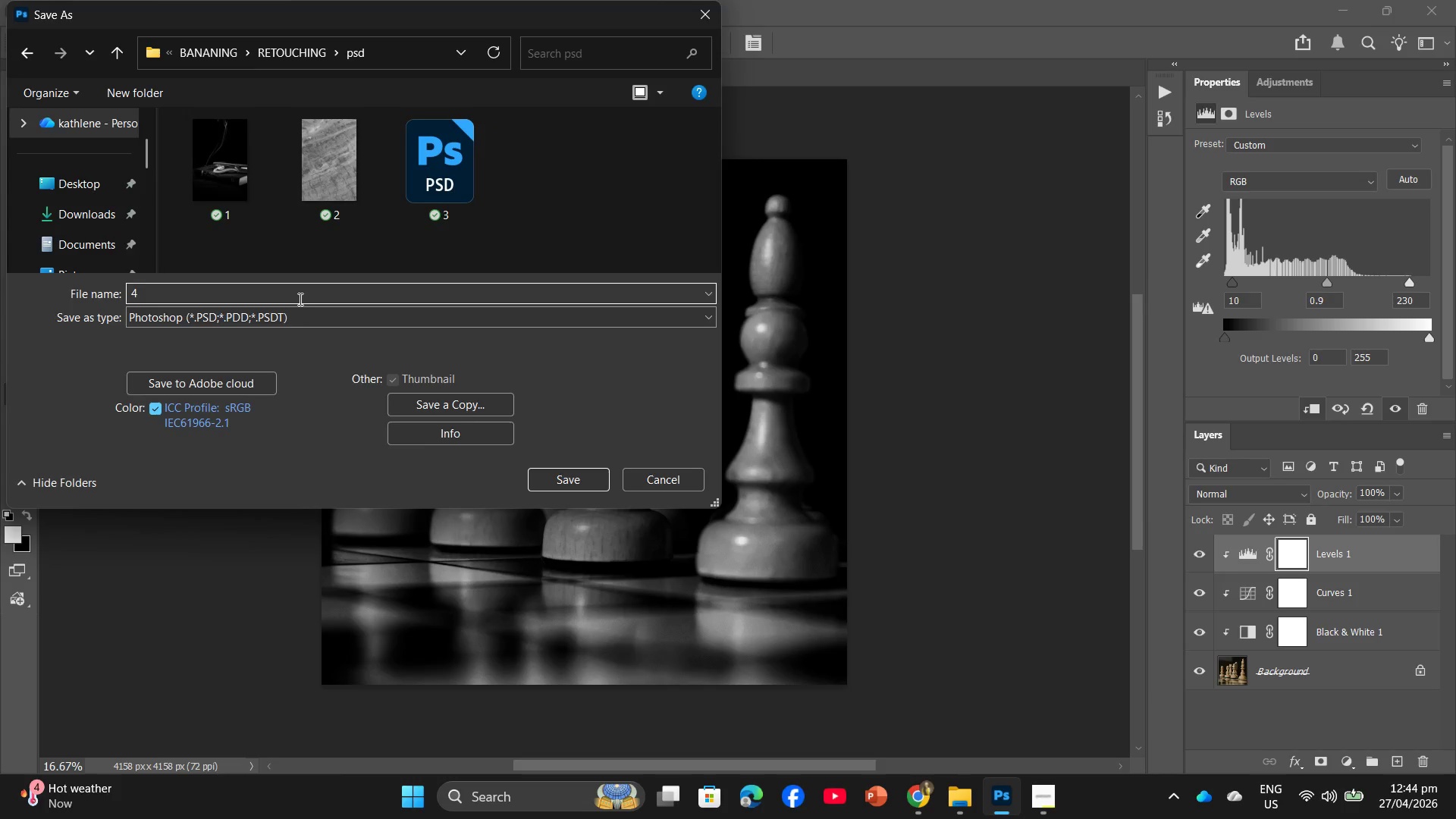 
key(Enter)
 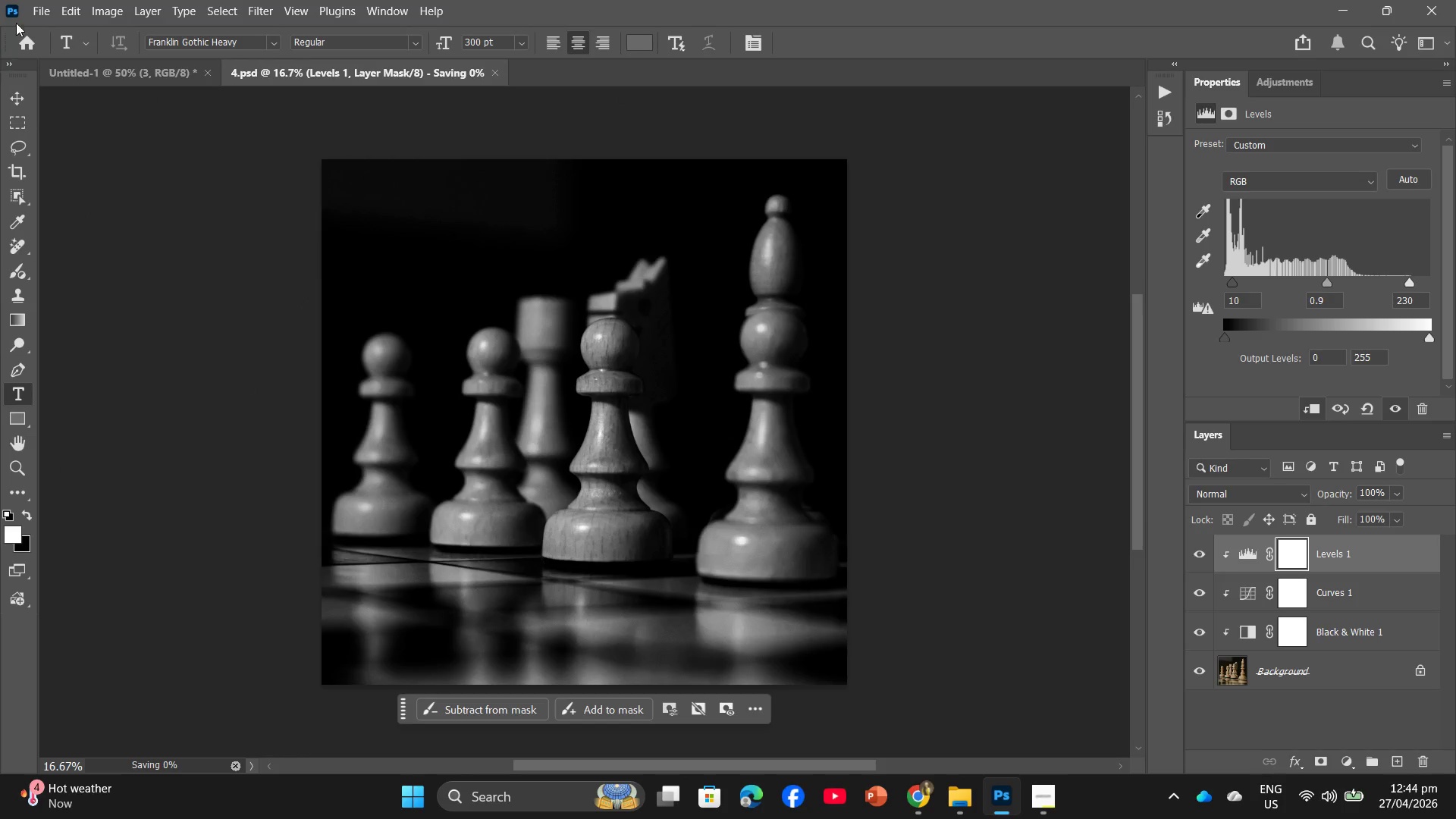 
left_click([50, 2])
 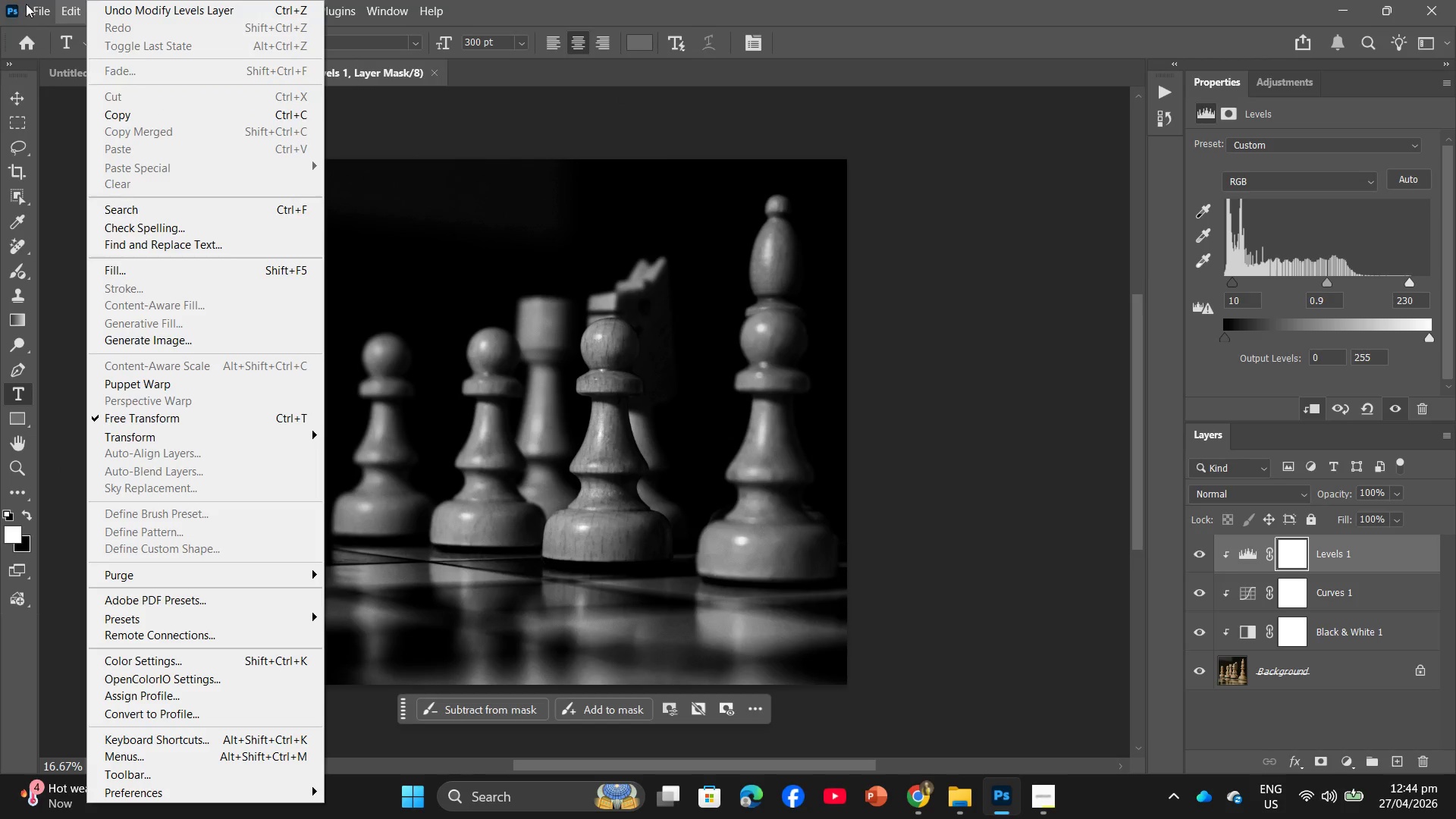 
mouse_move([48, 2])
 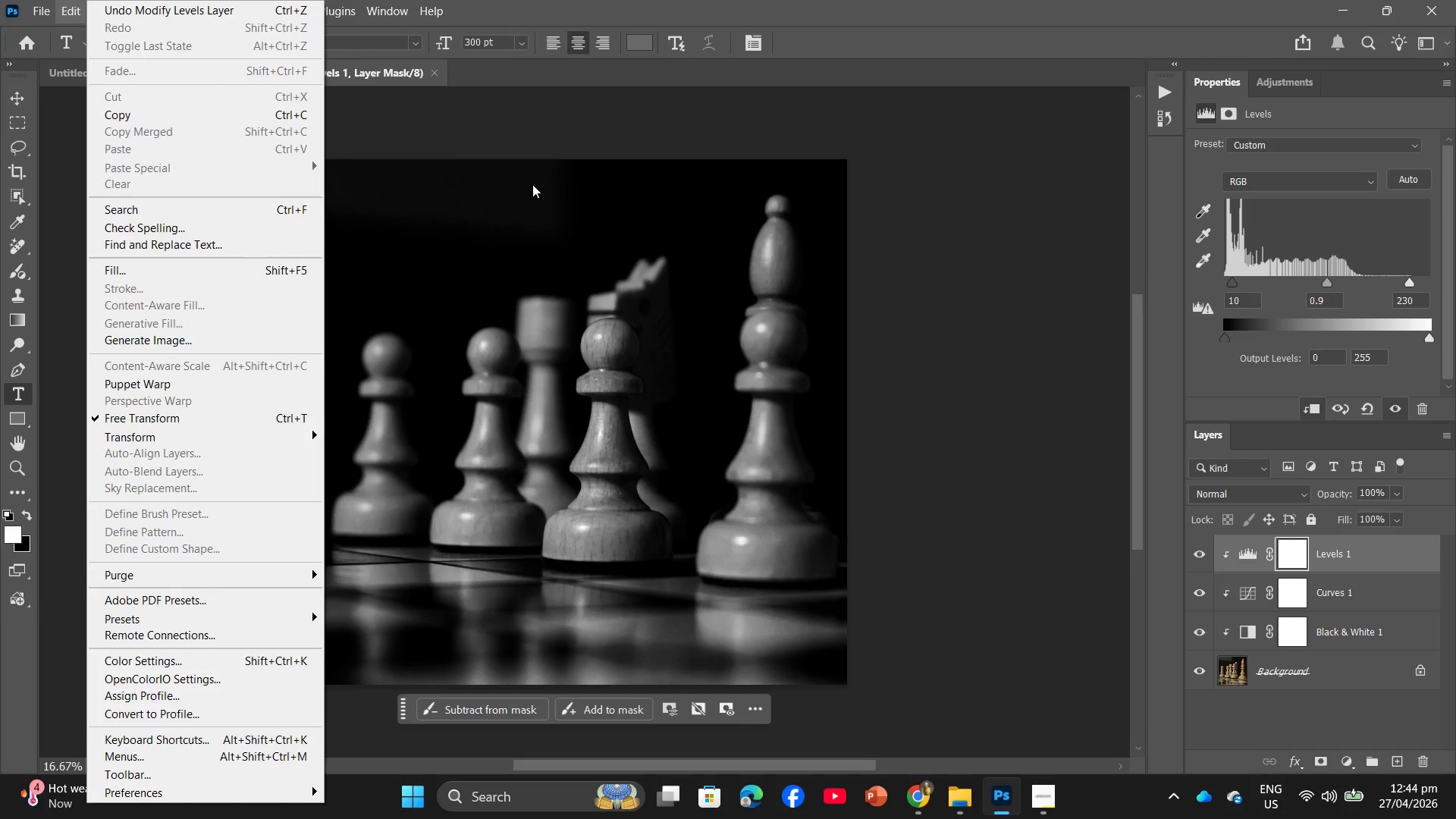 
left_click([532, 184])
 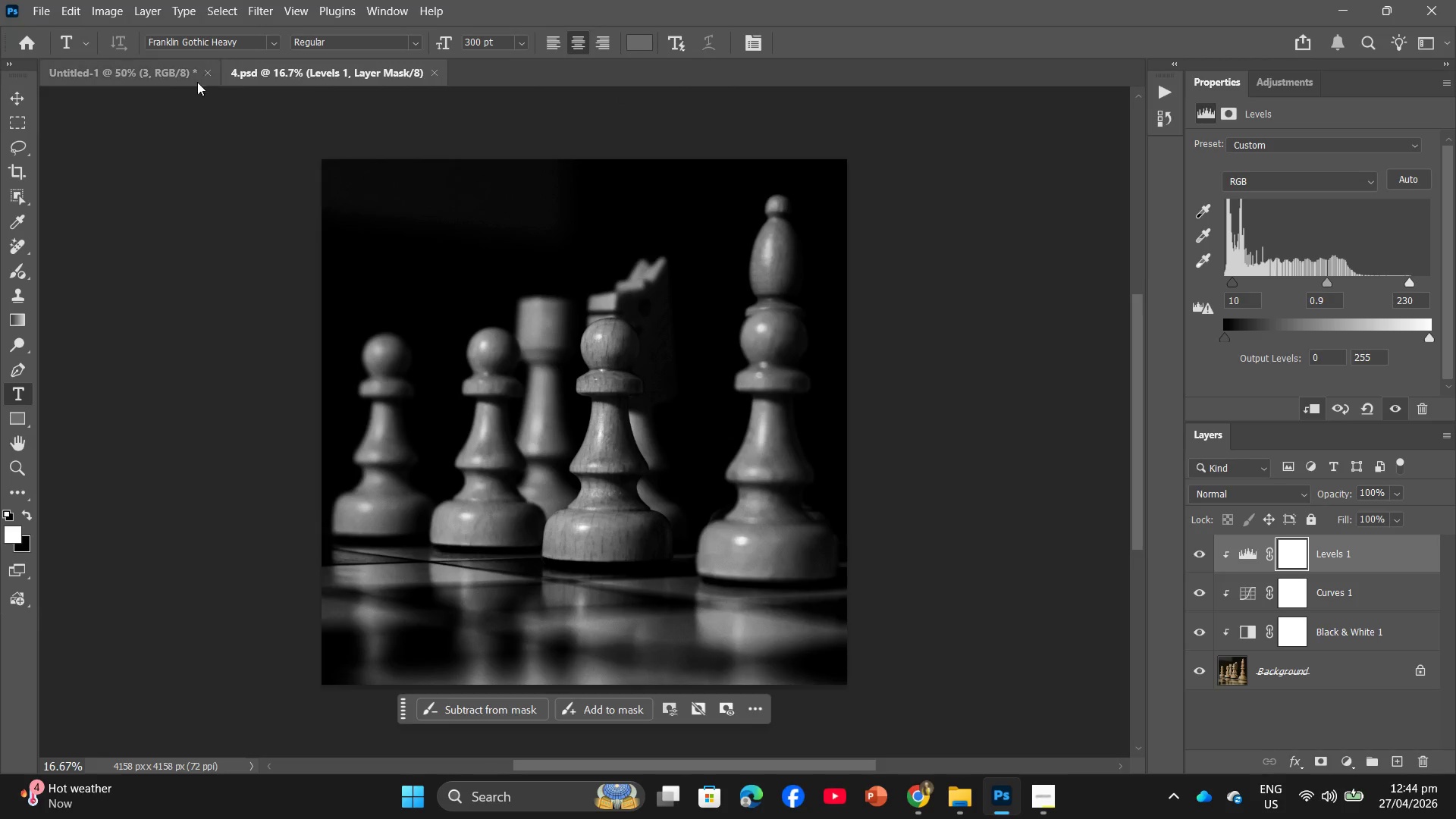 
left_click([147, 67])
 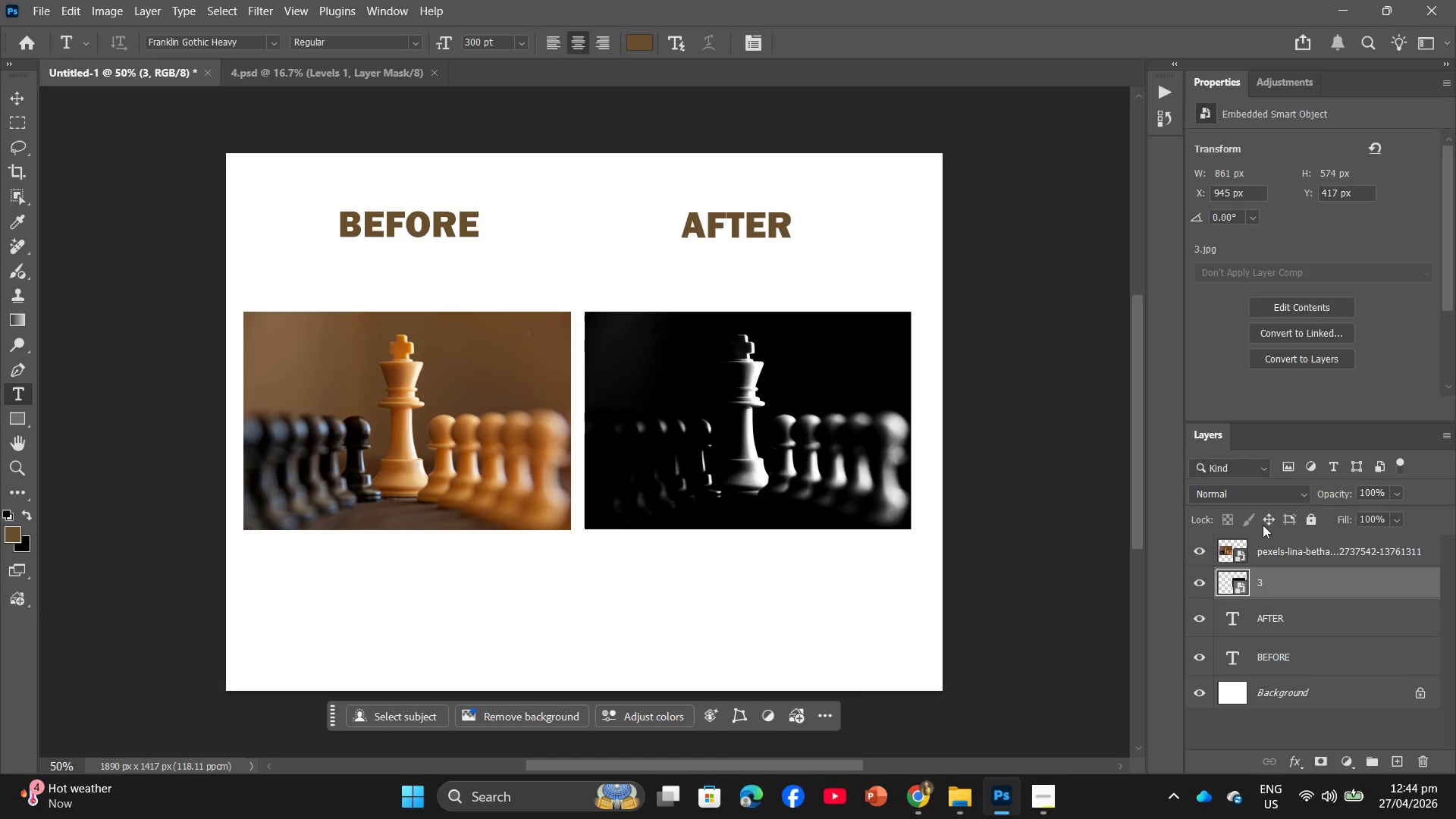 
left_click_drag(start_coordinate=[1322, 578], to_coordinate=[1423, 768])
 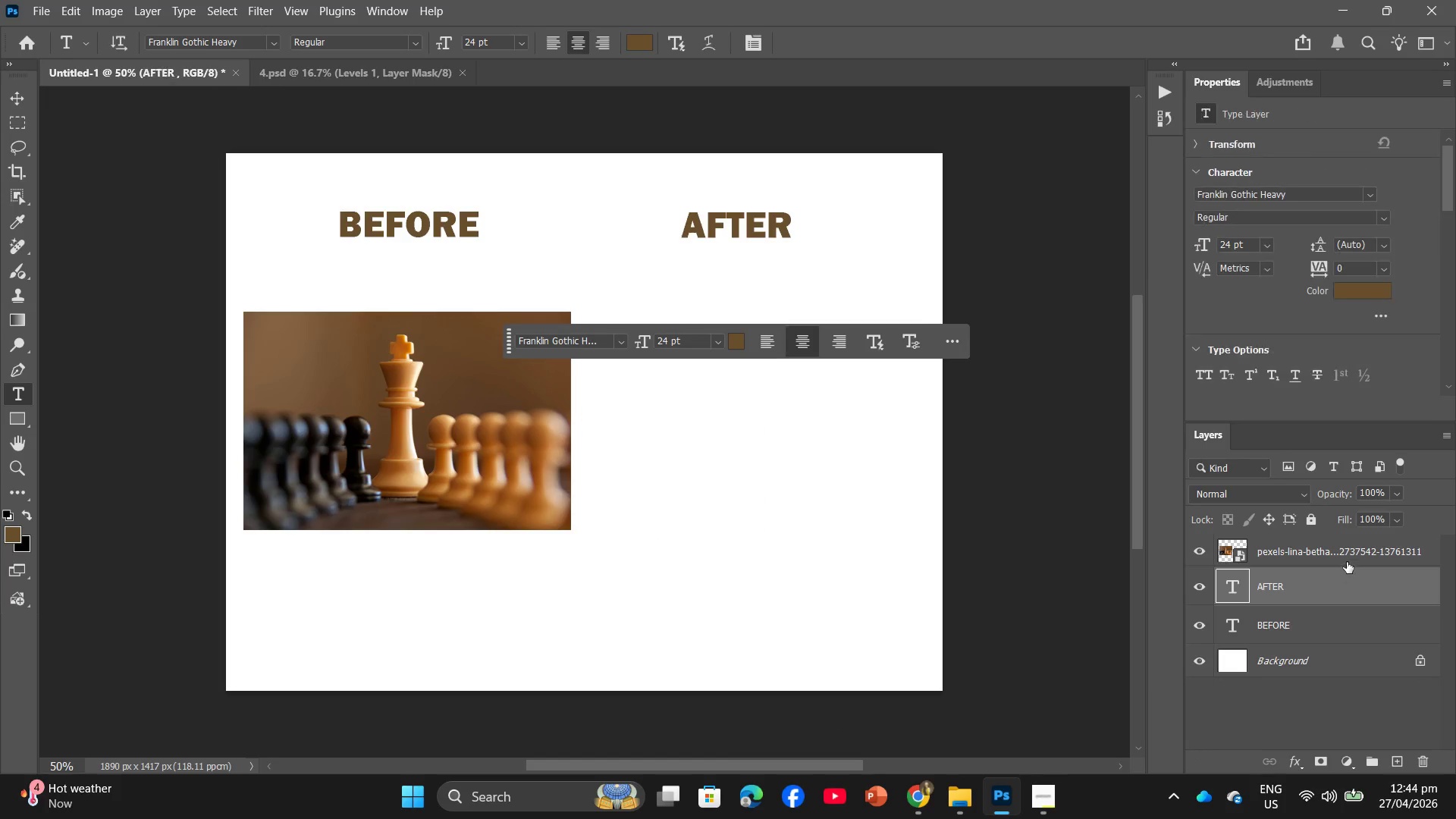 
left_click_drag(start_coordinate=[1348, 560], to_coordinate=[1428, 767])
 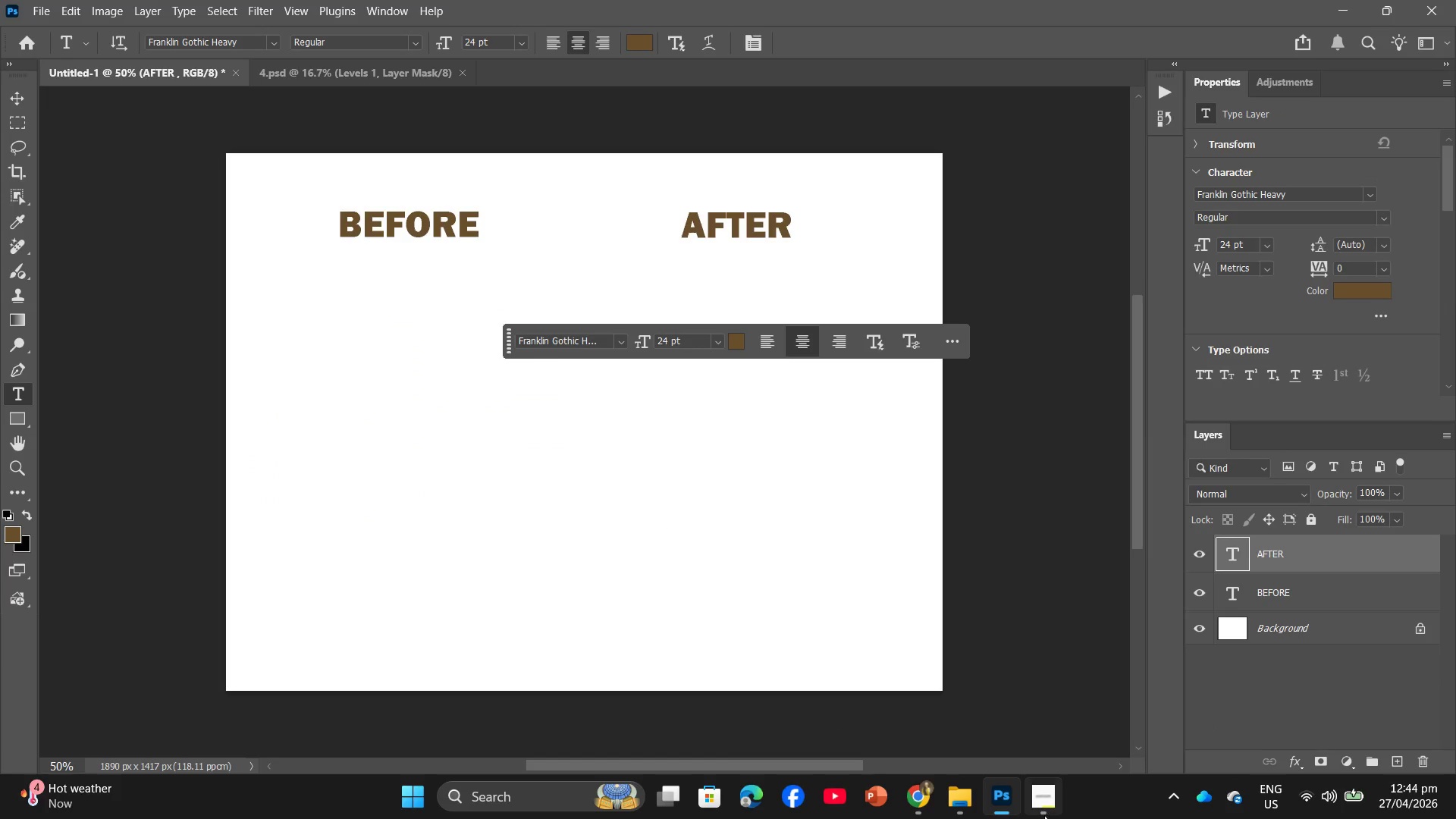 
left_click([1046, 811])